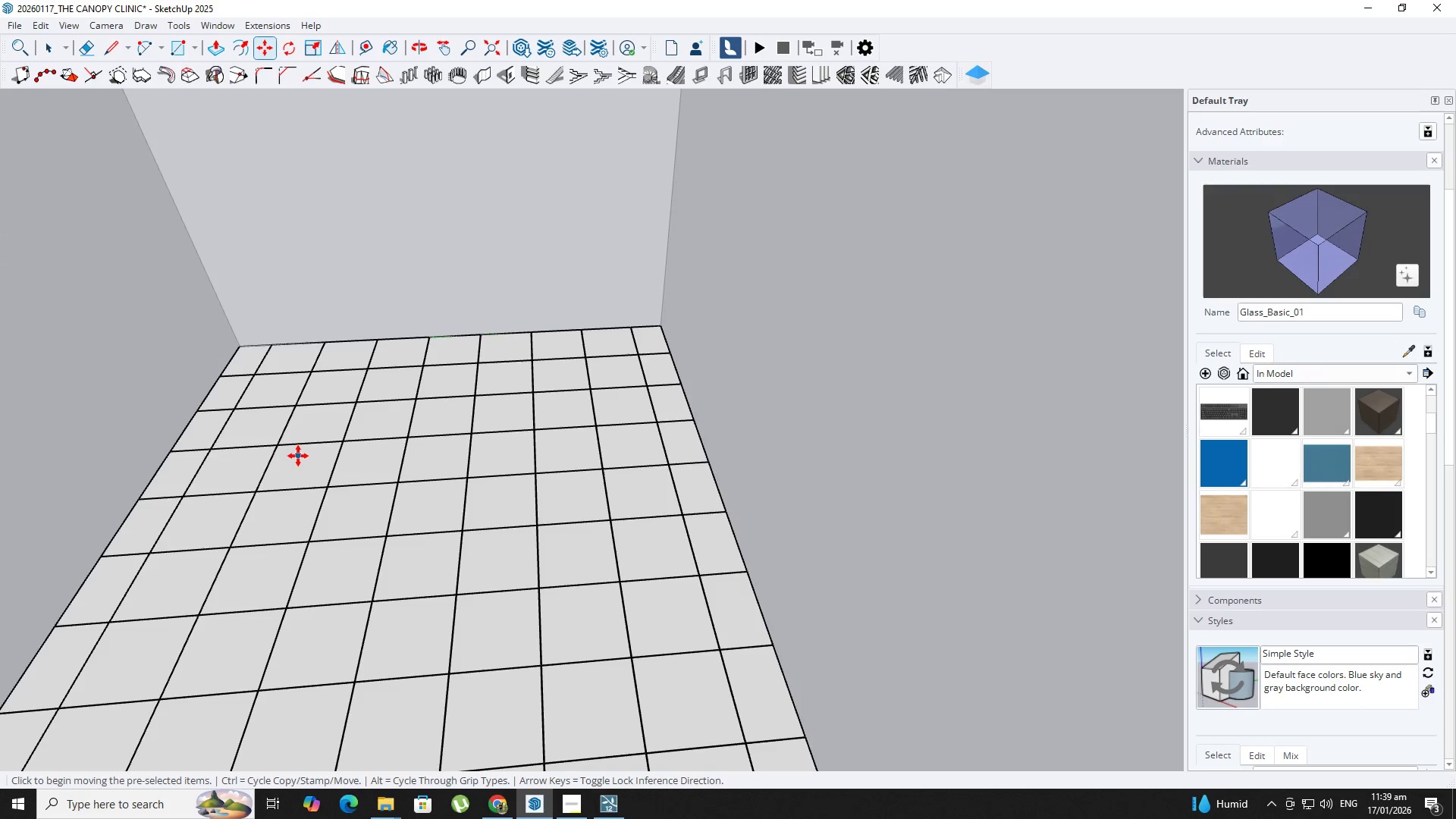 
hold_key(key=ShiftLeft, duration=0.69)
 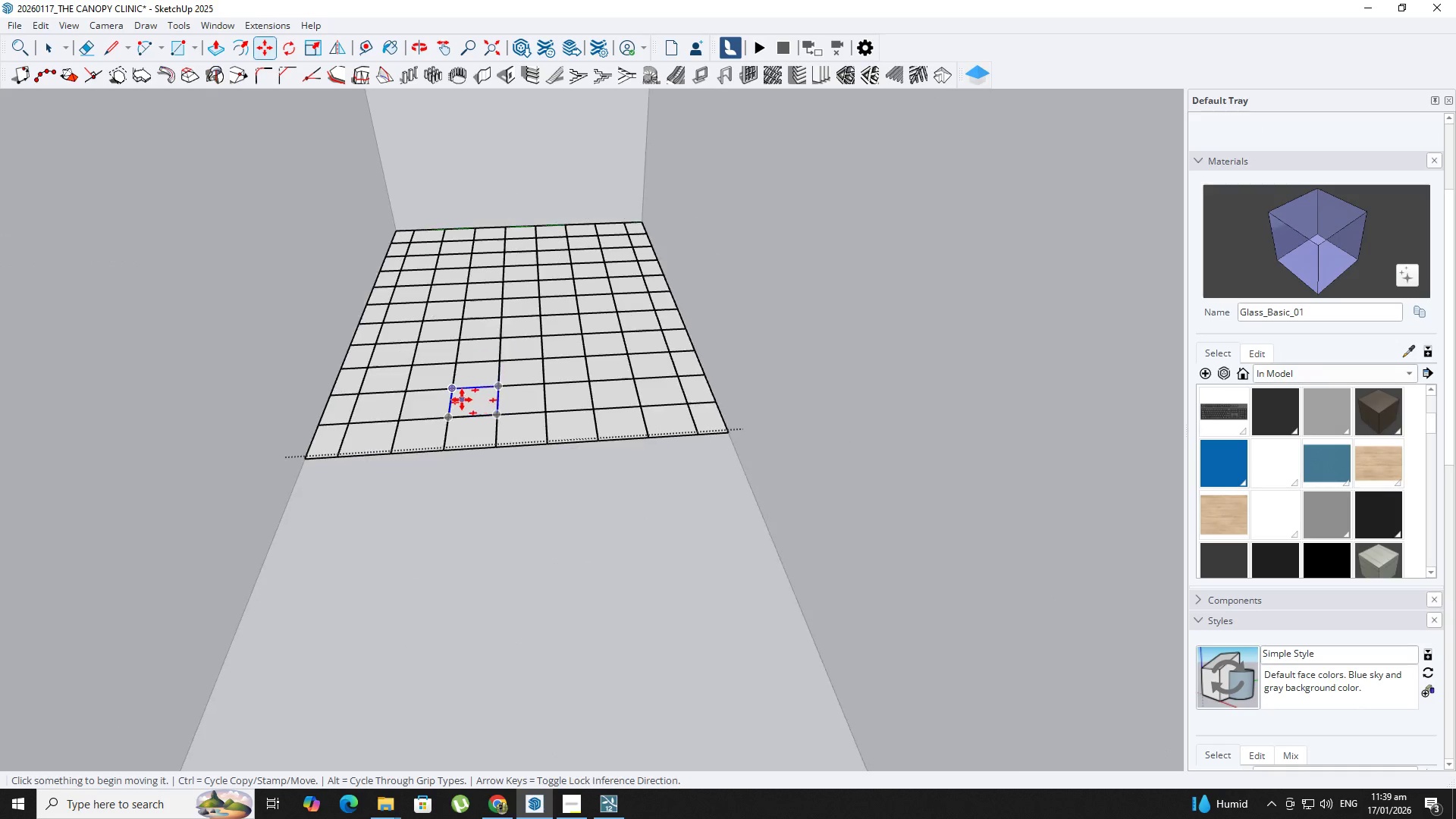 
scroll: coordinate [462, 400], scroll_direction: down, amount: 8.0
 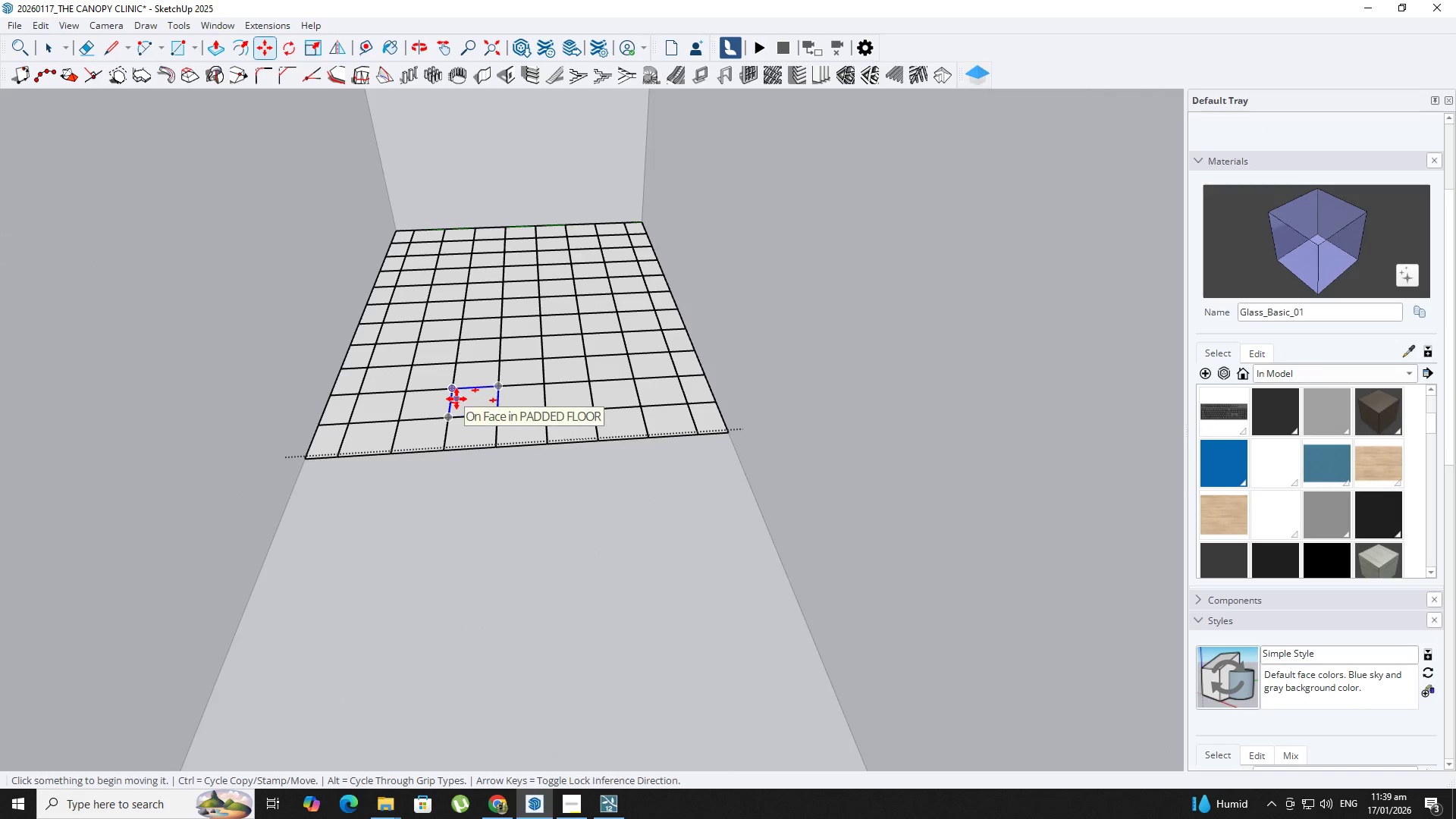 
key(NumpadMultiply)
 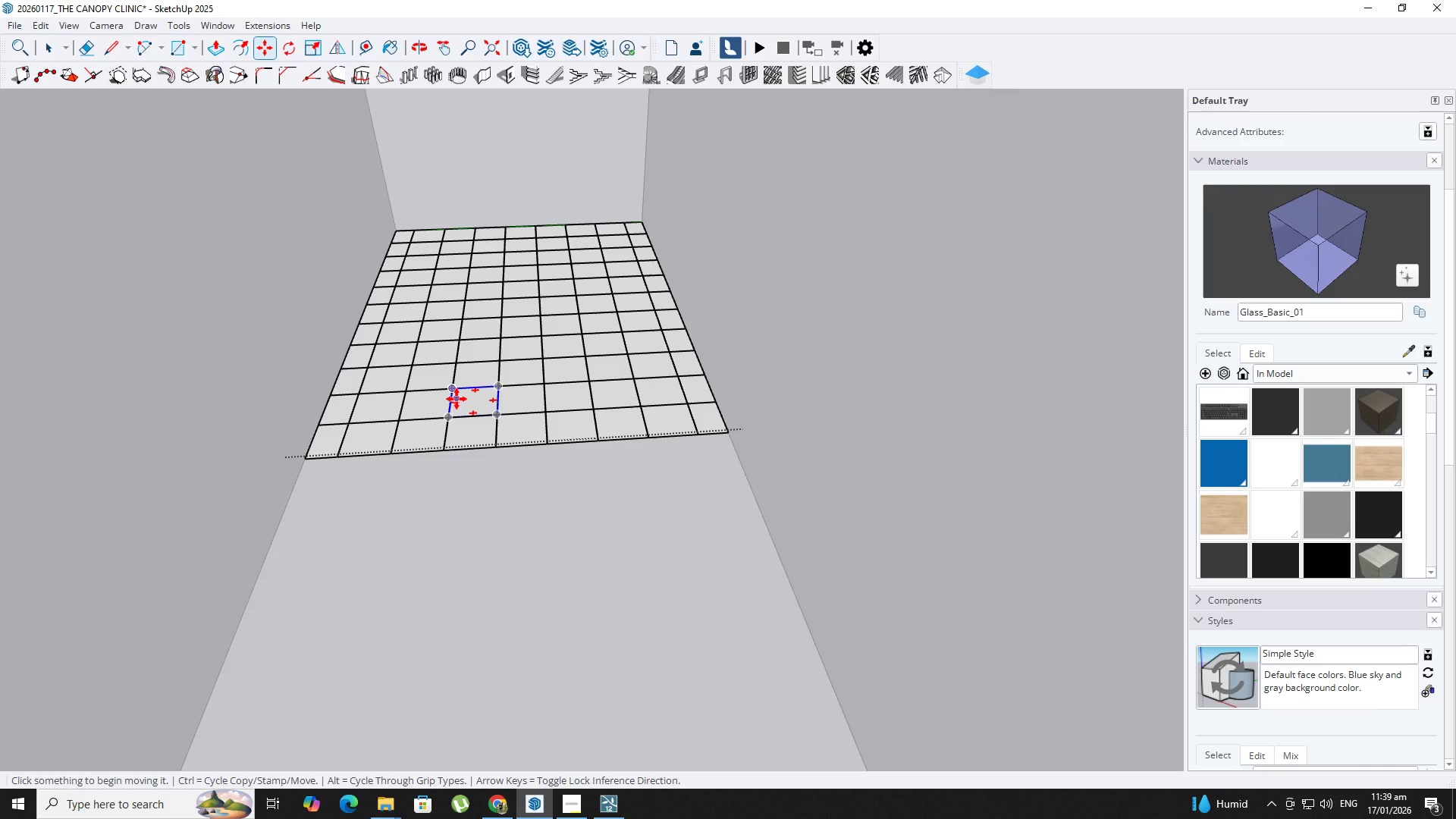 
key(Numpad2)
 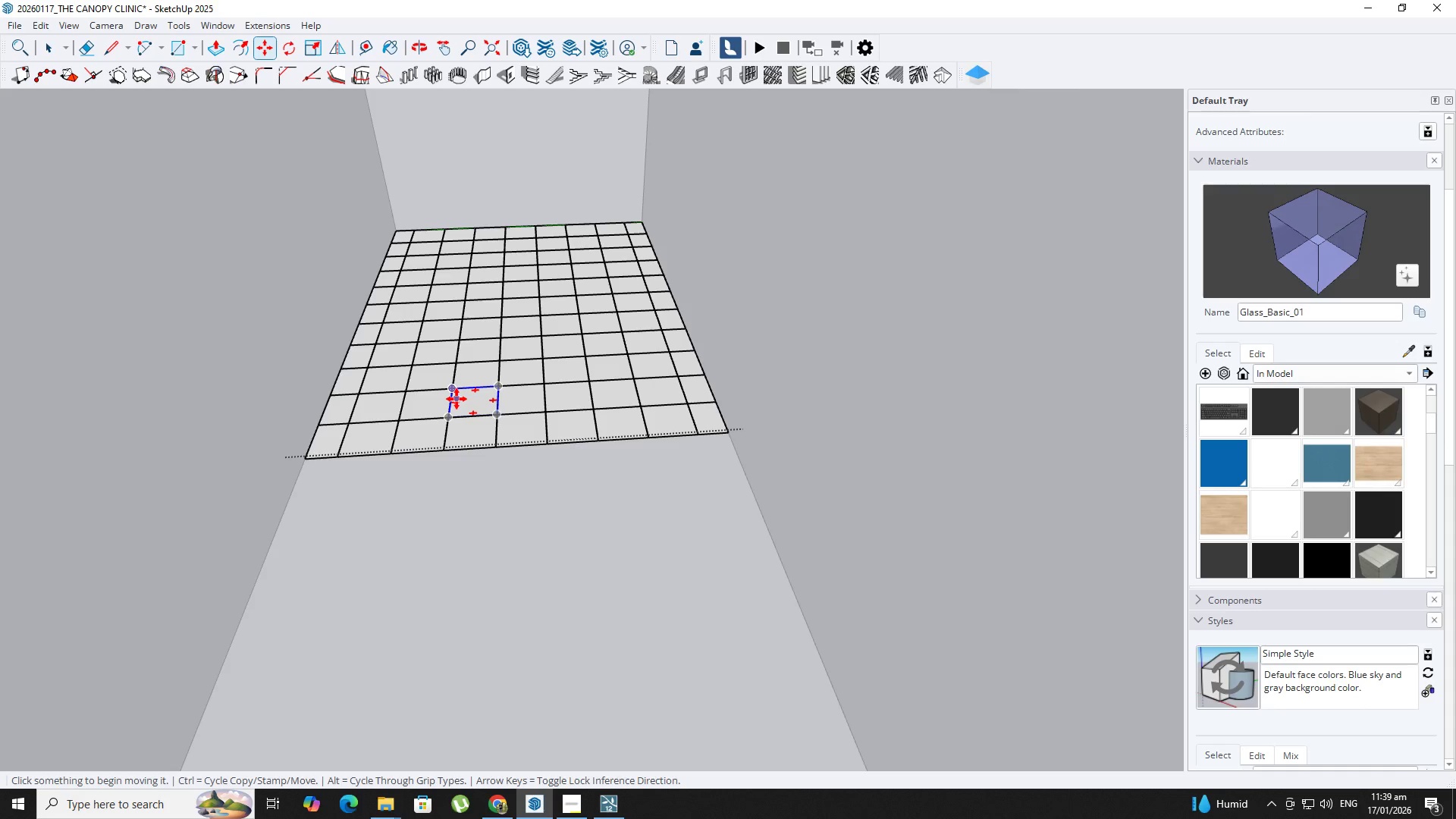 
key(Numpad0)
 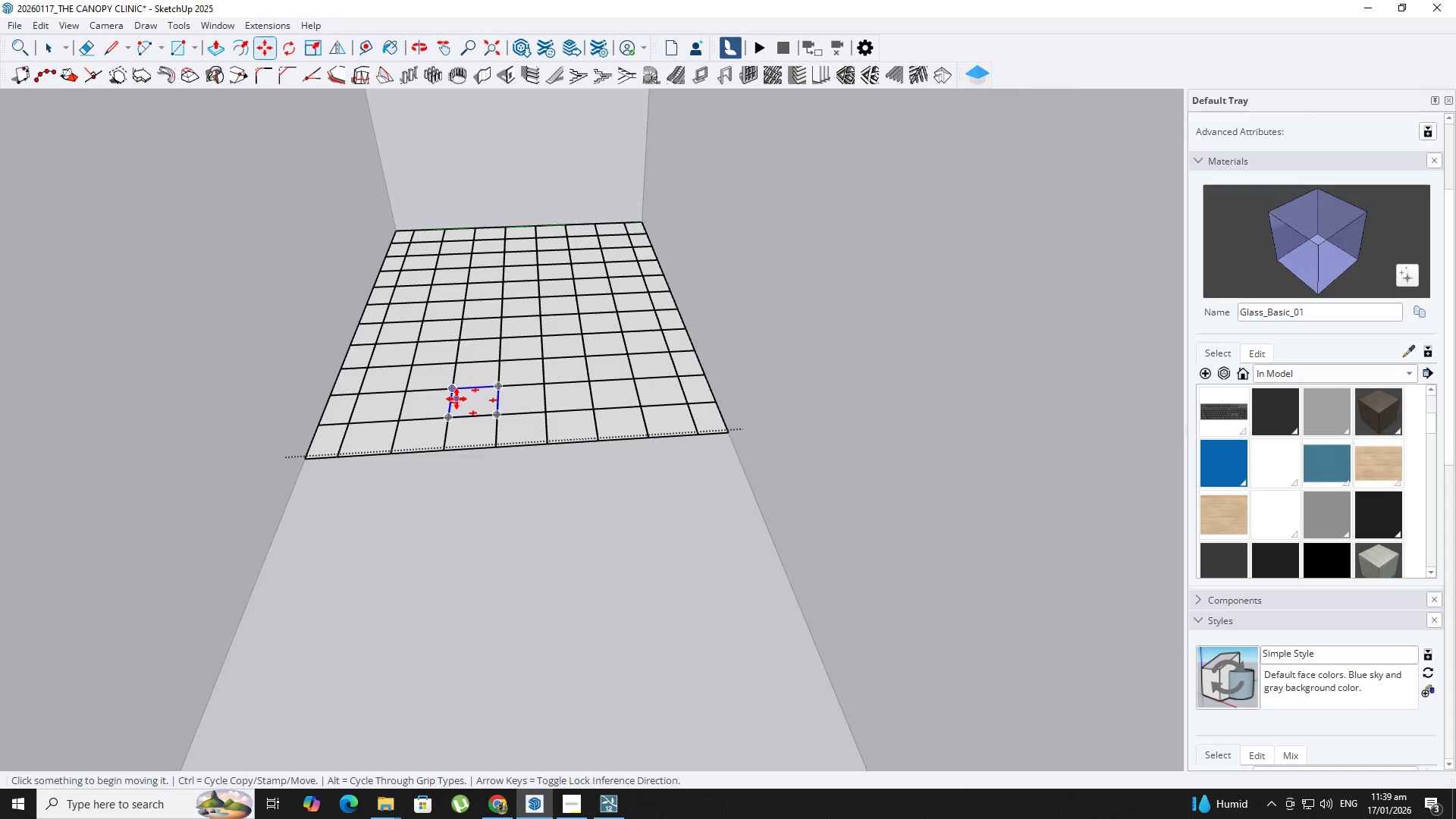 
key(NumpadEnter)
 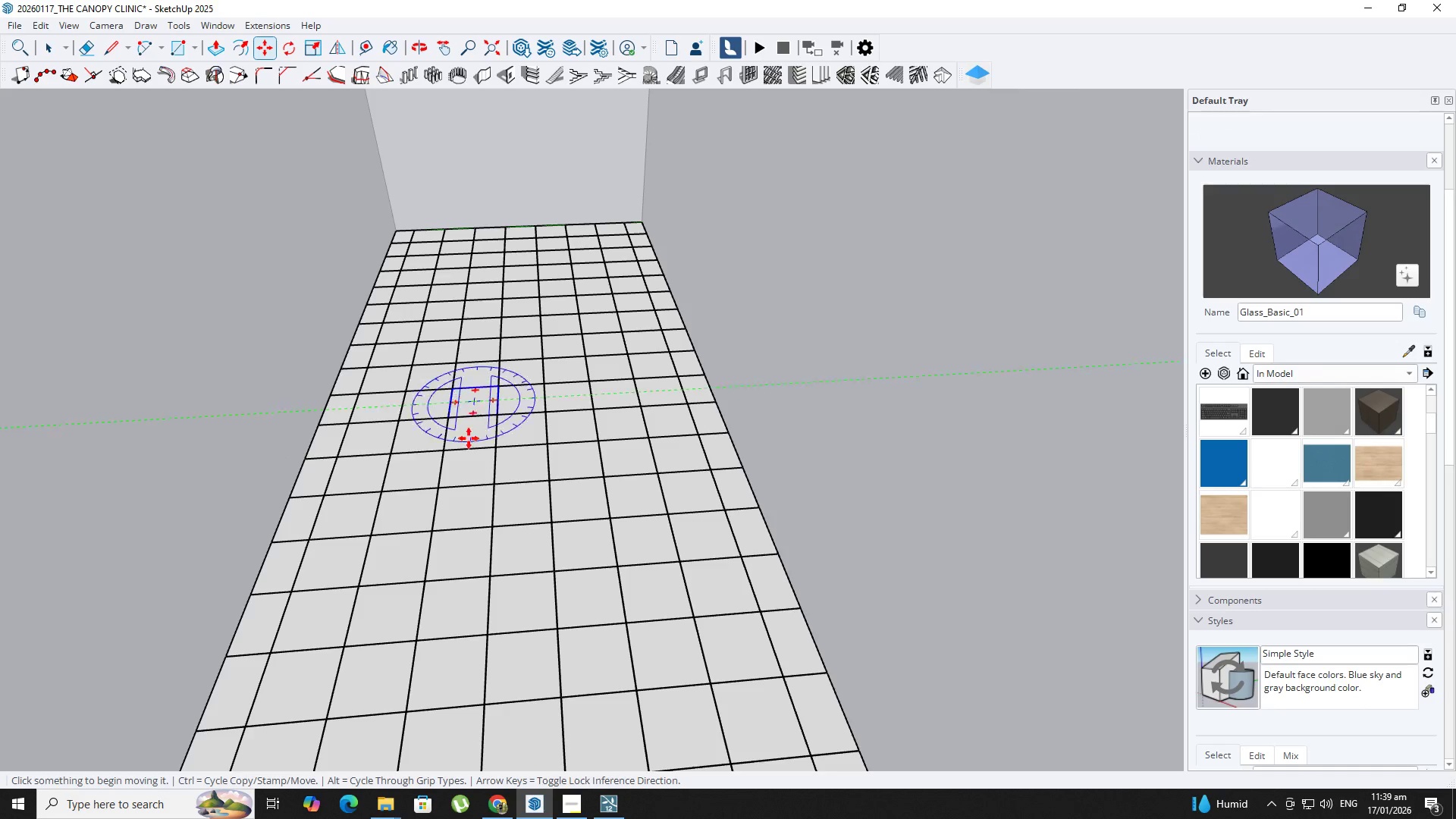 
hold_key(key=ShiftLeft, duration=0.72)
scroll: coordinate [584, 206], scroll_direction: down, amount: 3.0
 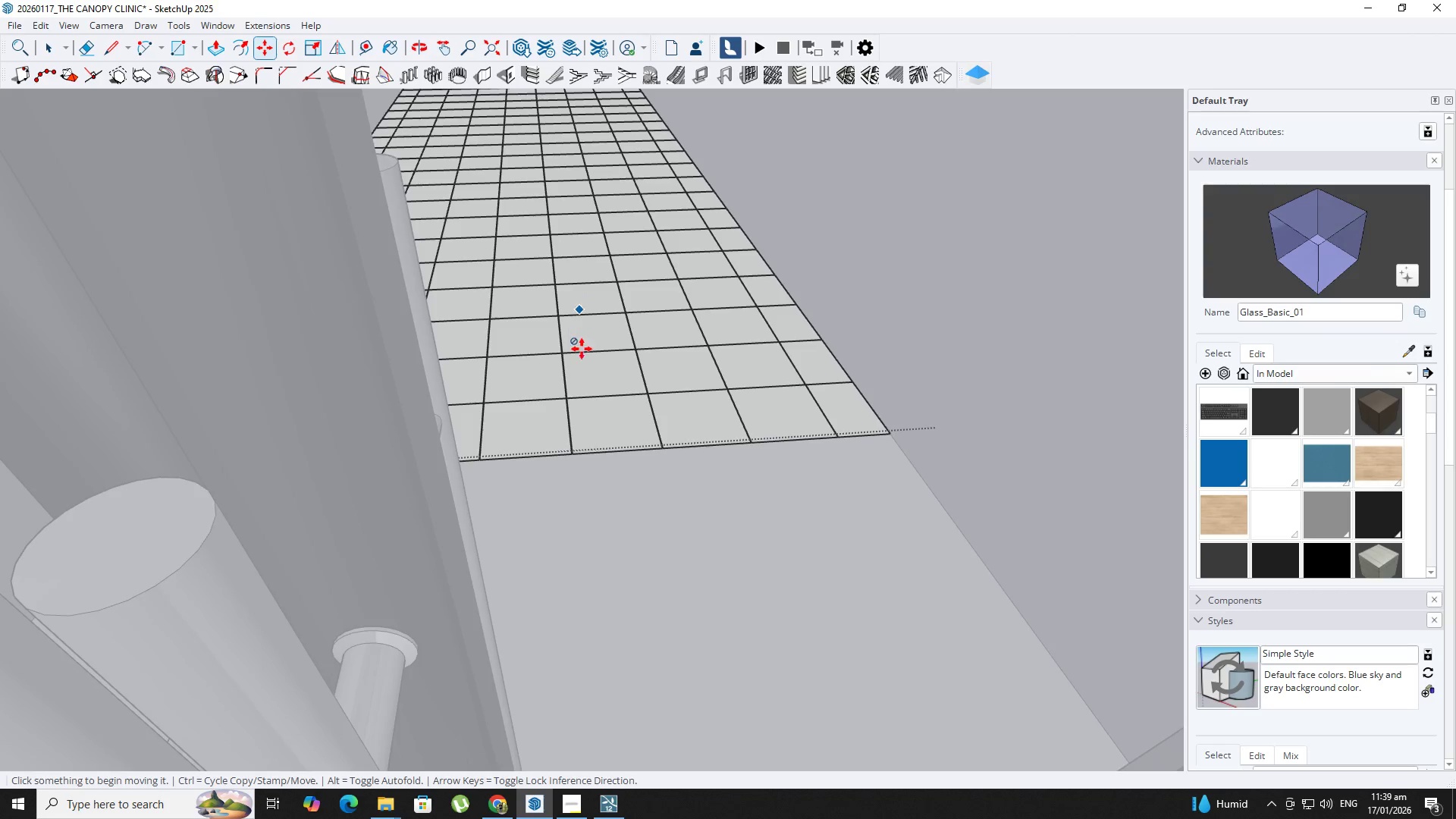 
key(Shift+ShiftLeft)
 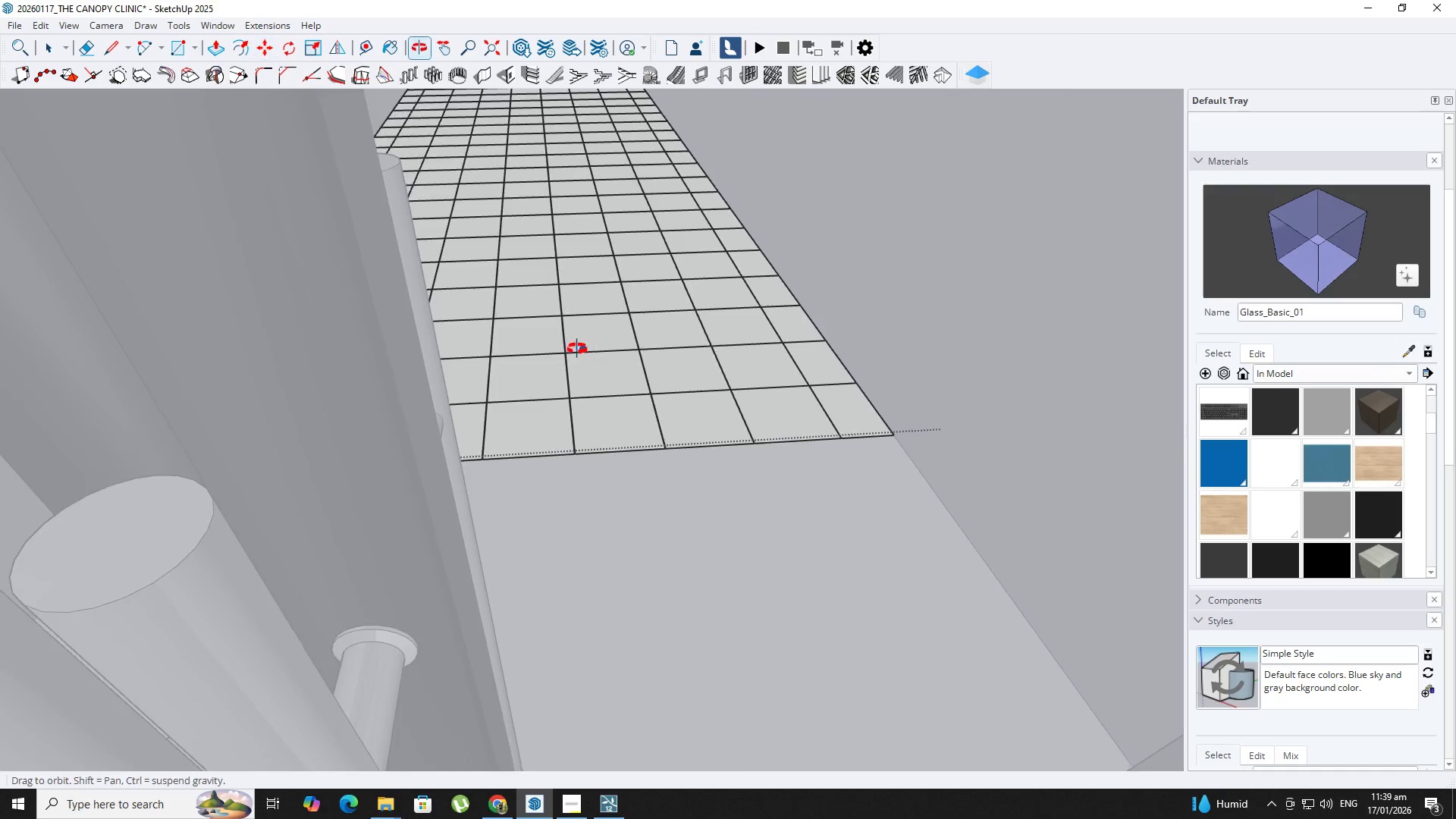 
scroll: coordinate [576, 349], scroll_direction: down, amount: 1.0
 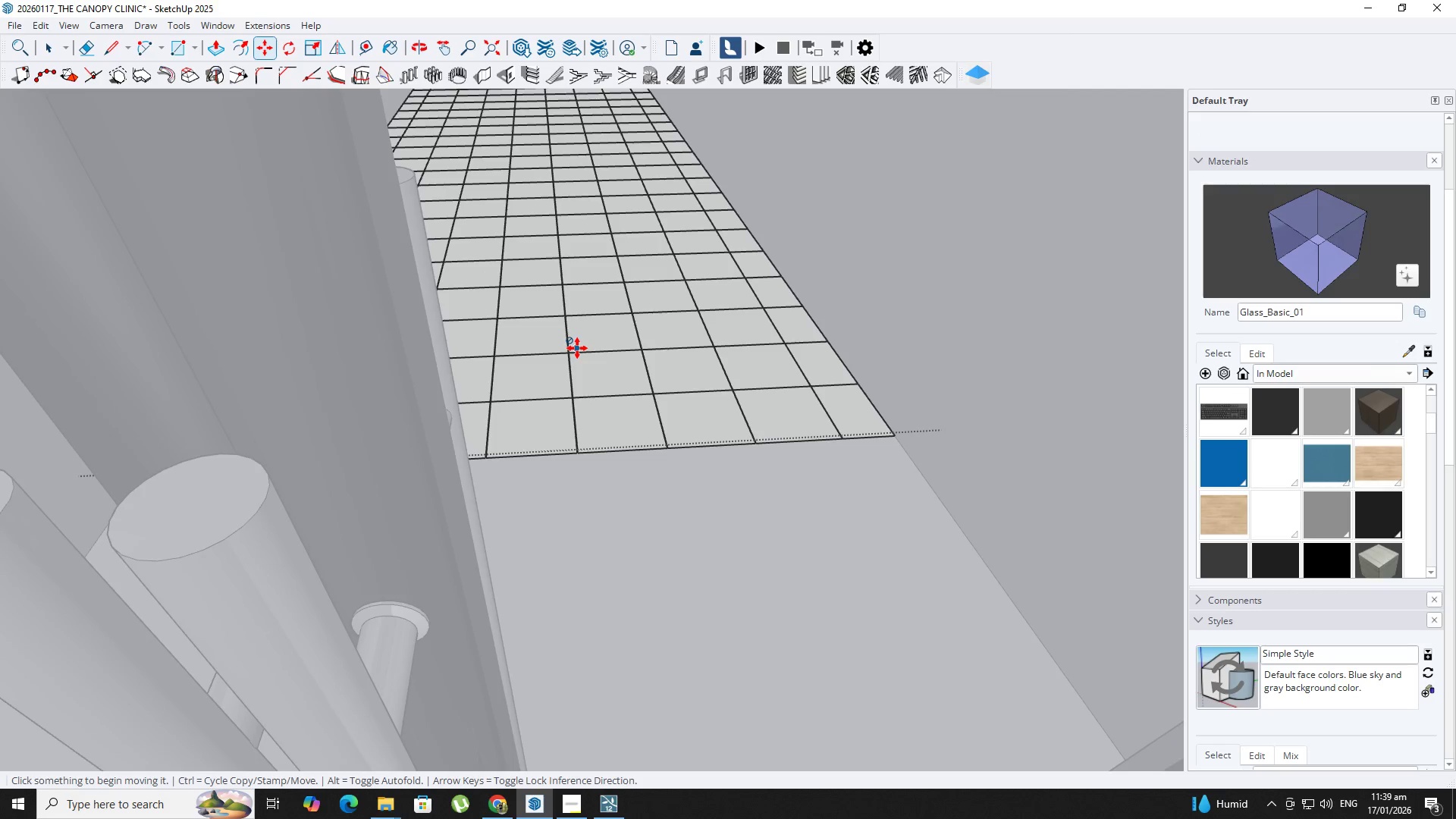 
key(NumpadMultiply)
 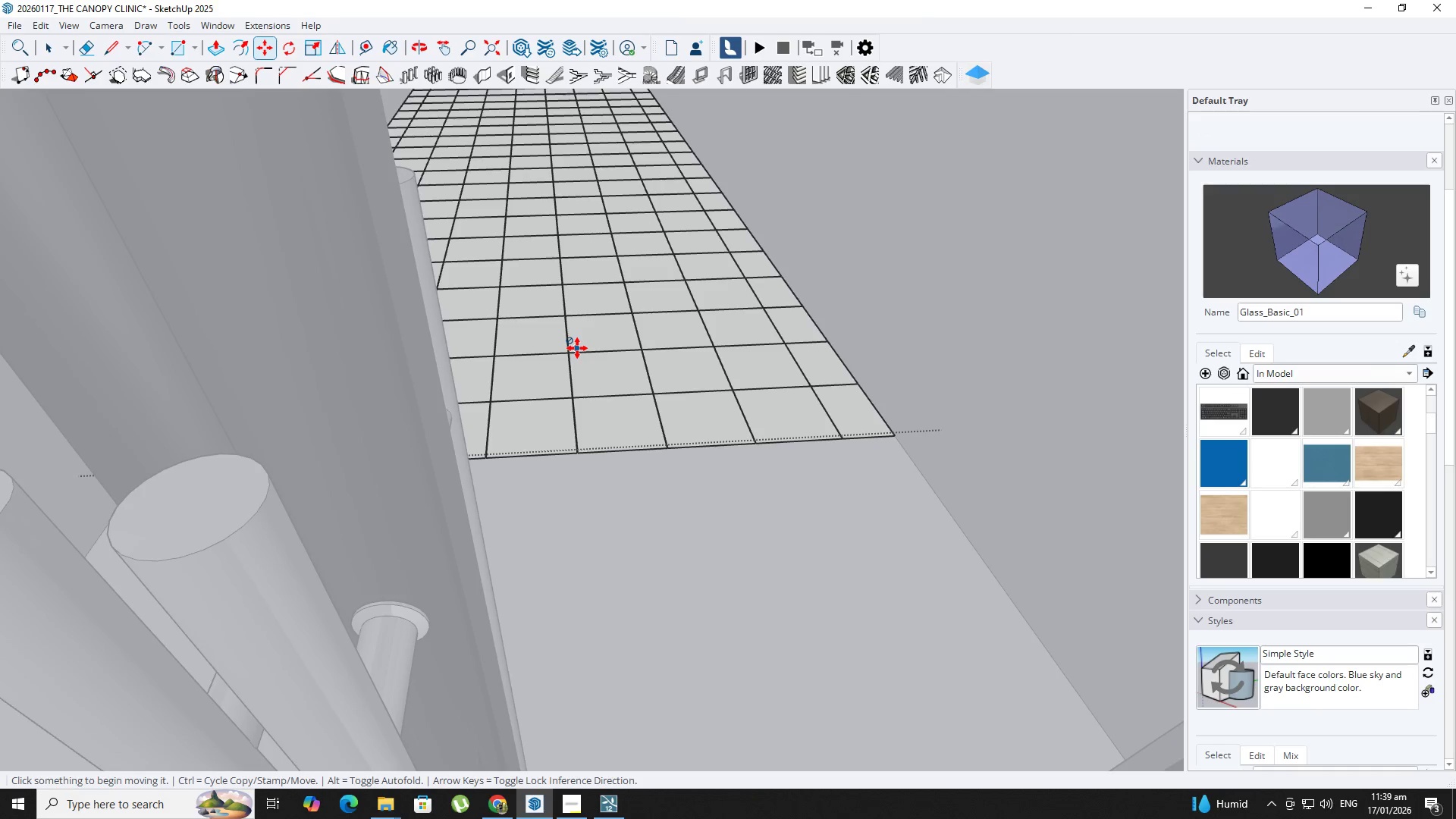 
key(Numpad3)
 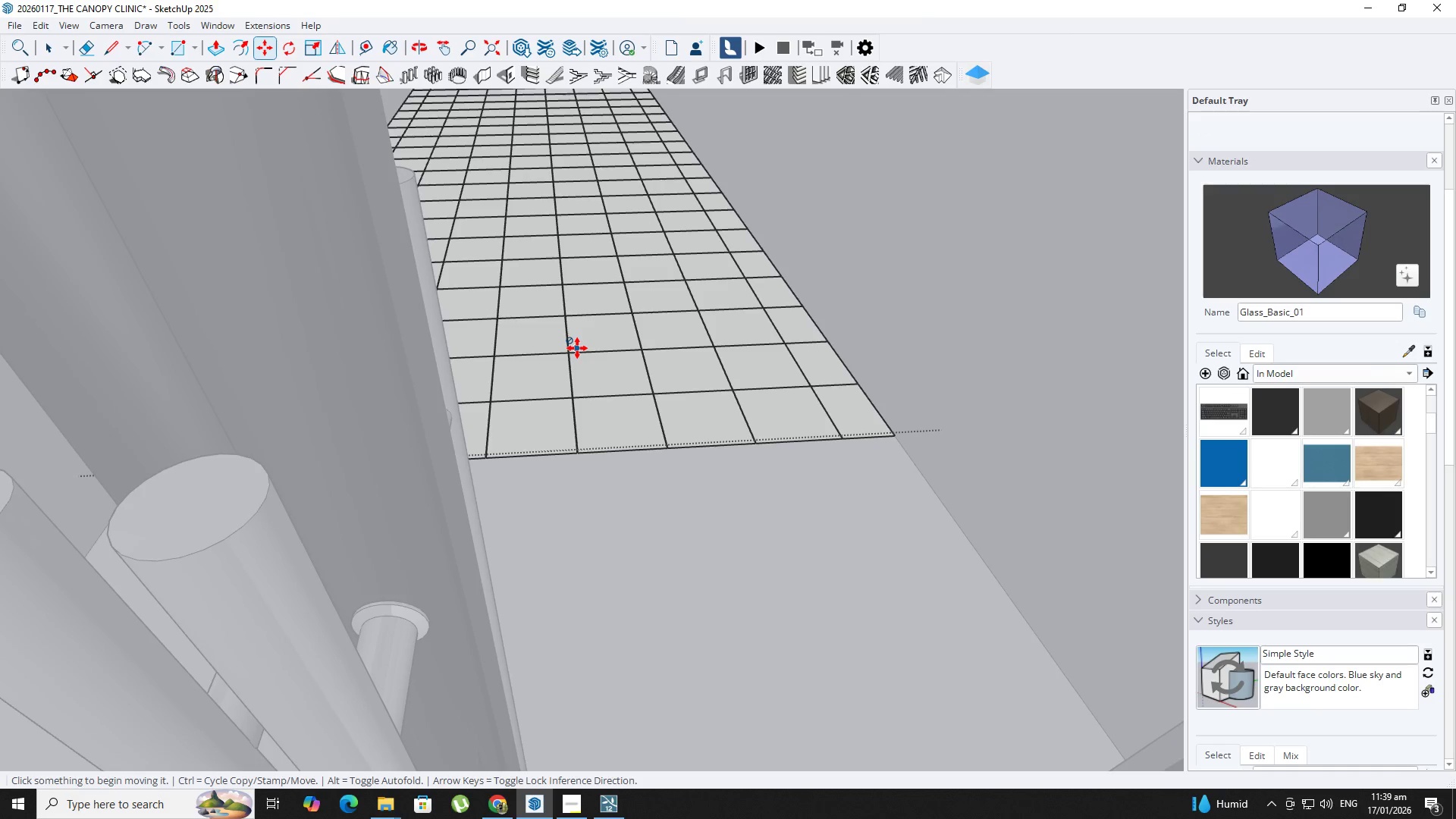 
key(Numpad0)
 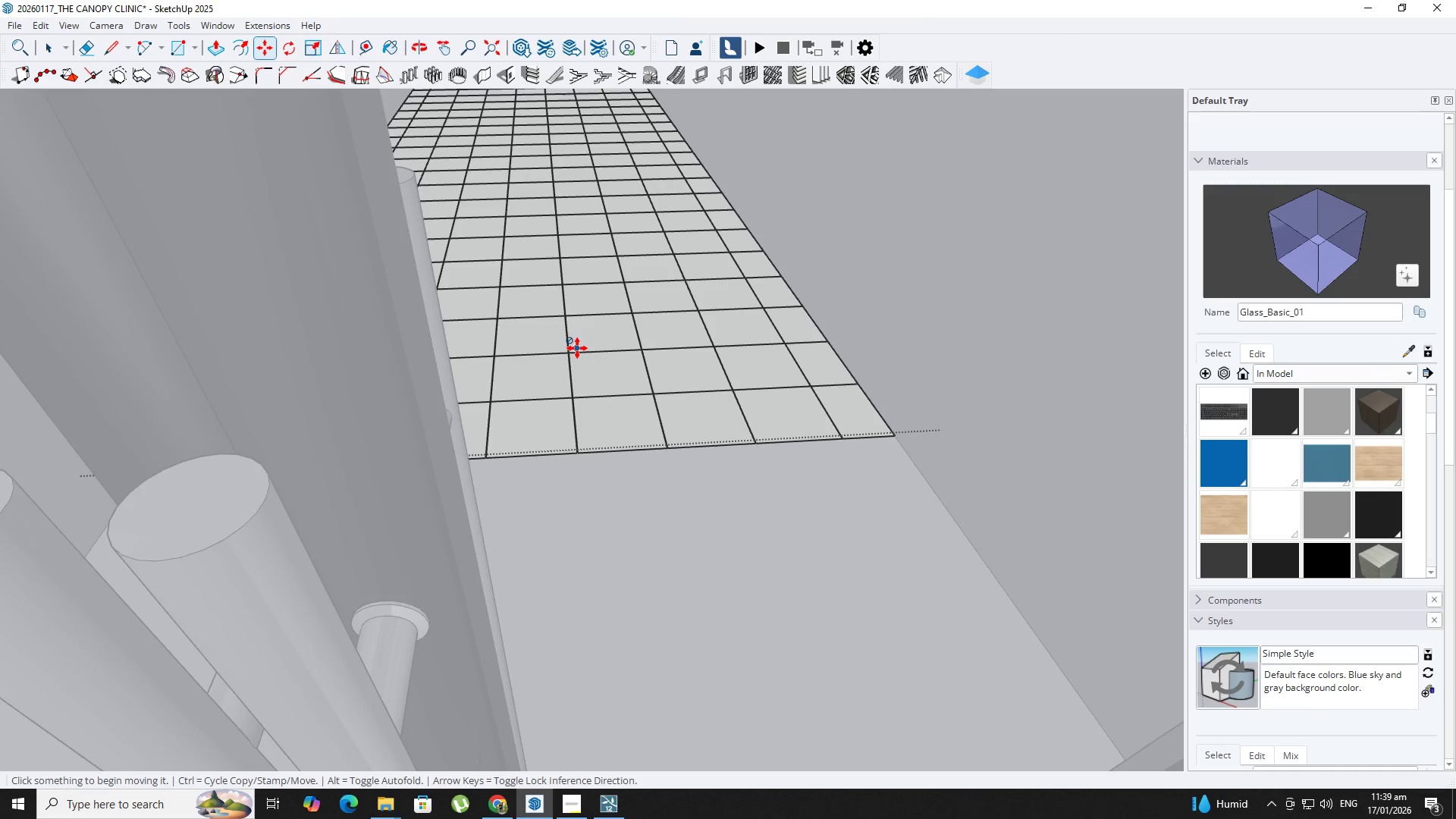 
key(NumpadEnter)
 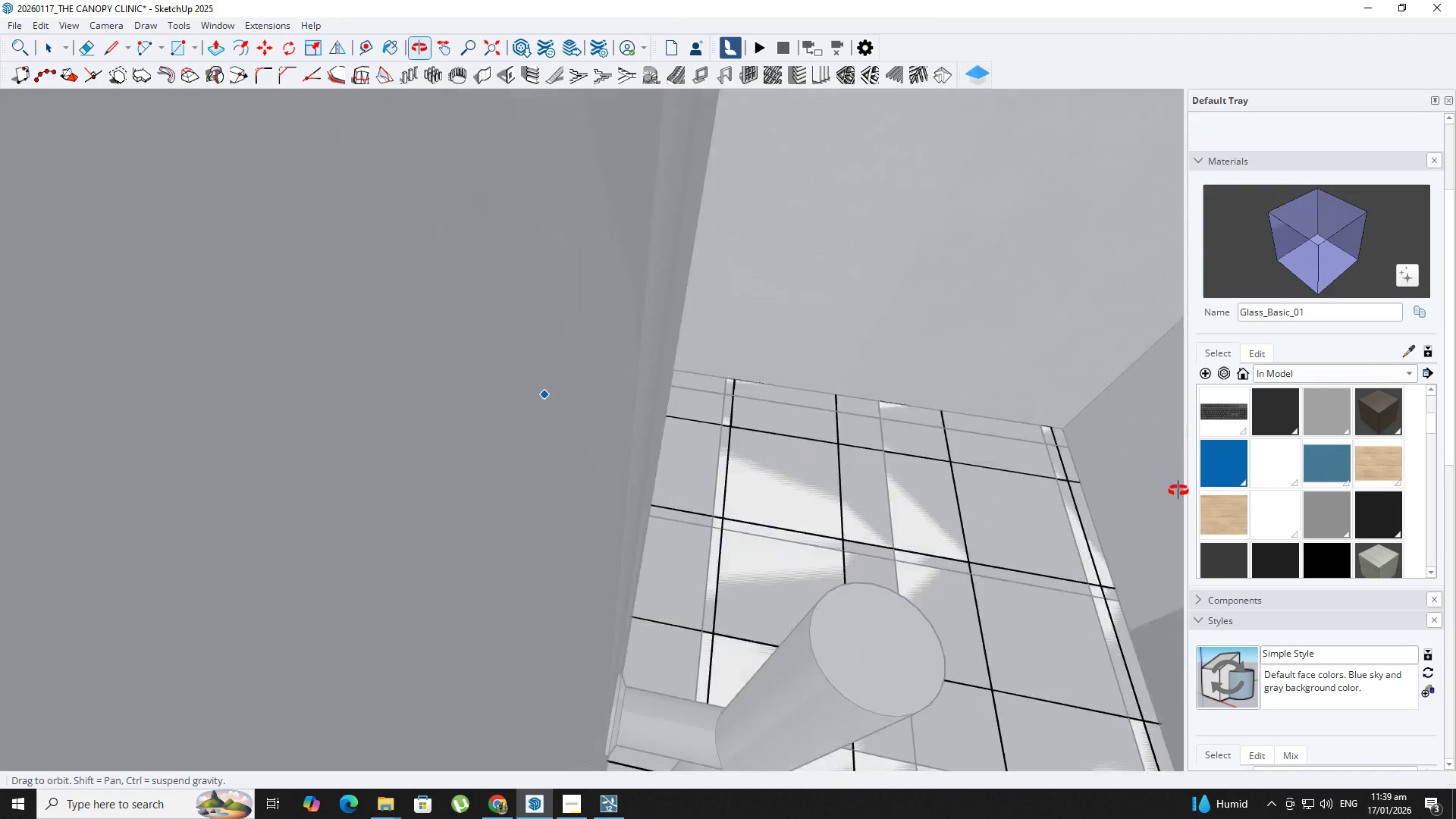 
key(Backquote)
 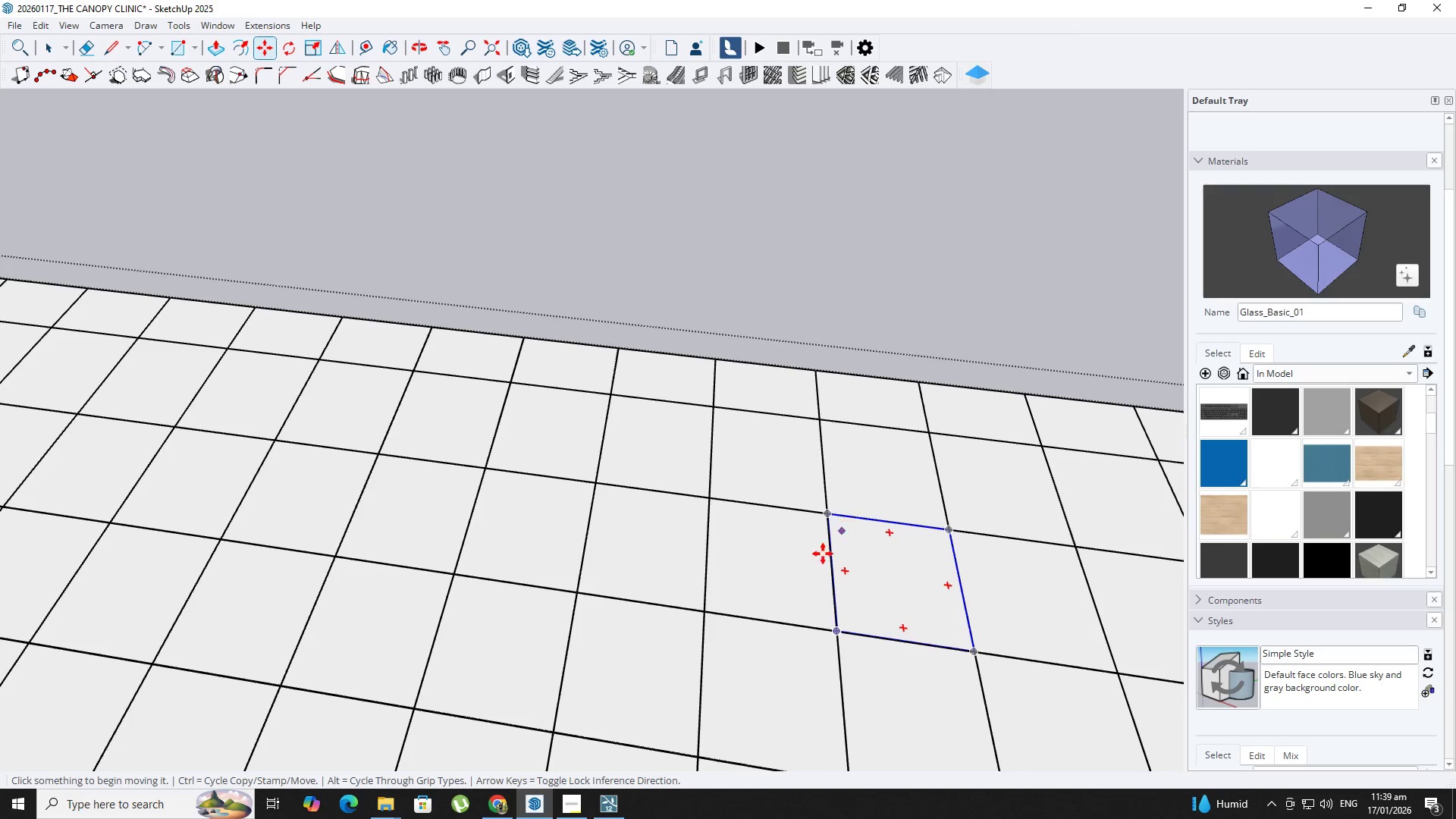 
key(Shift+ShiftLeft)
 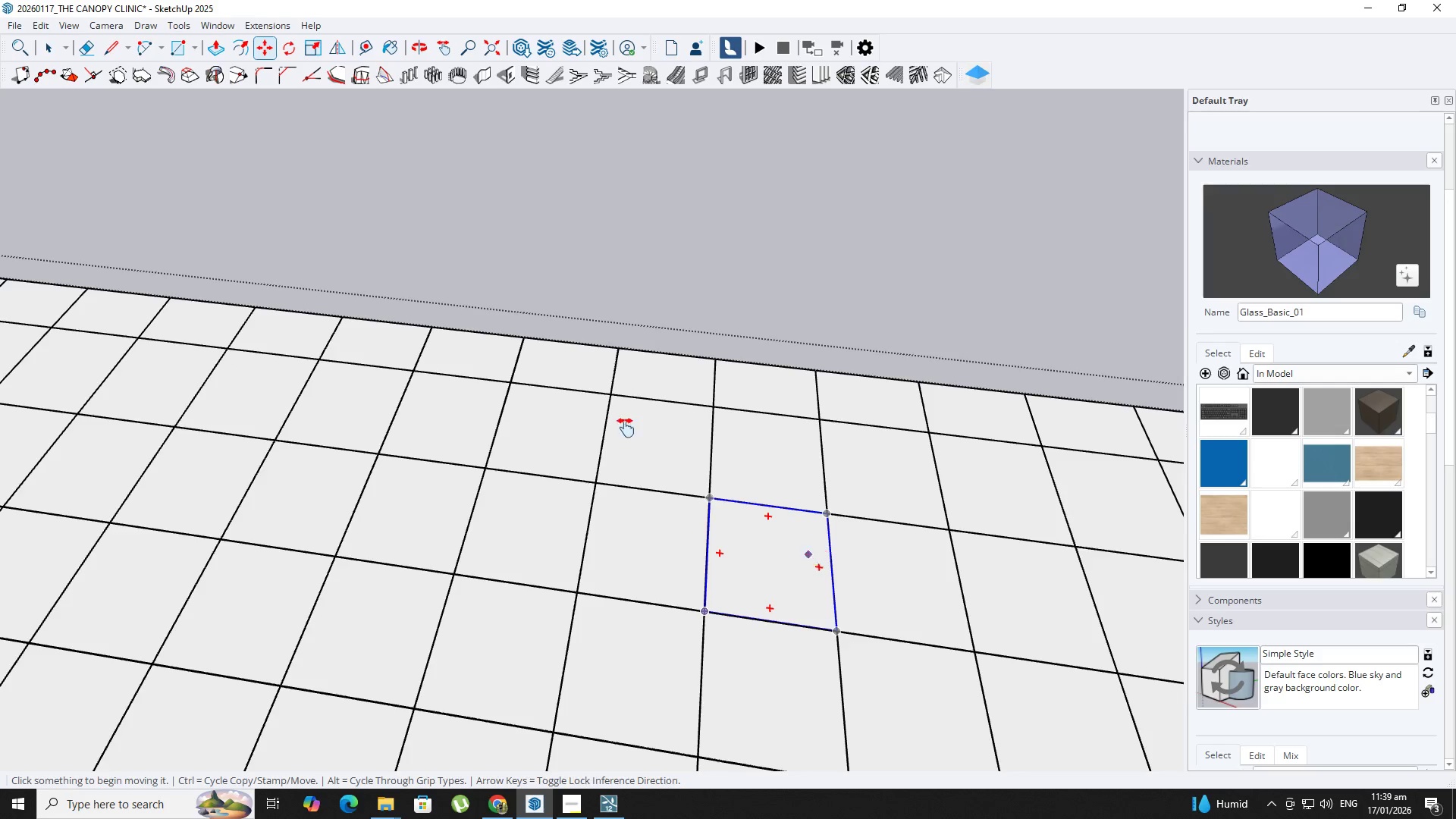 
key(Backquote)
 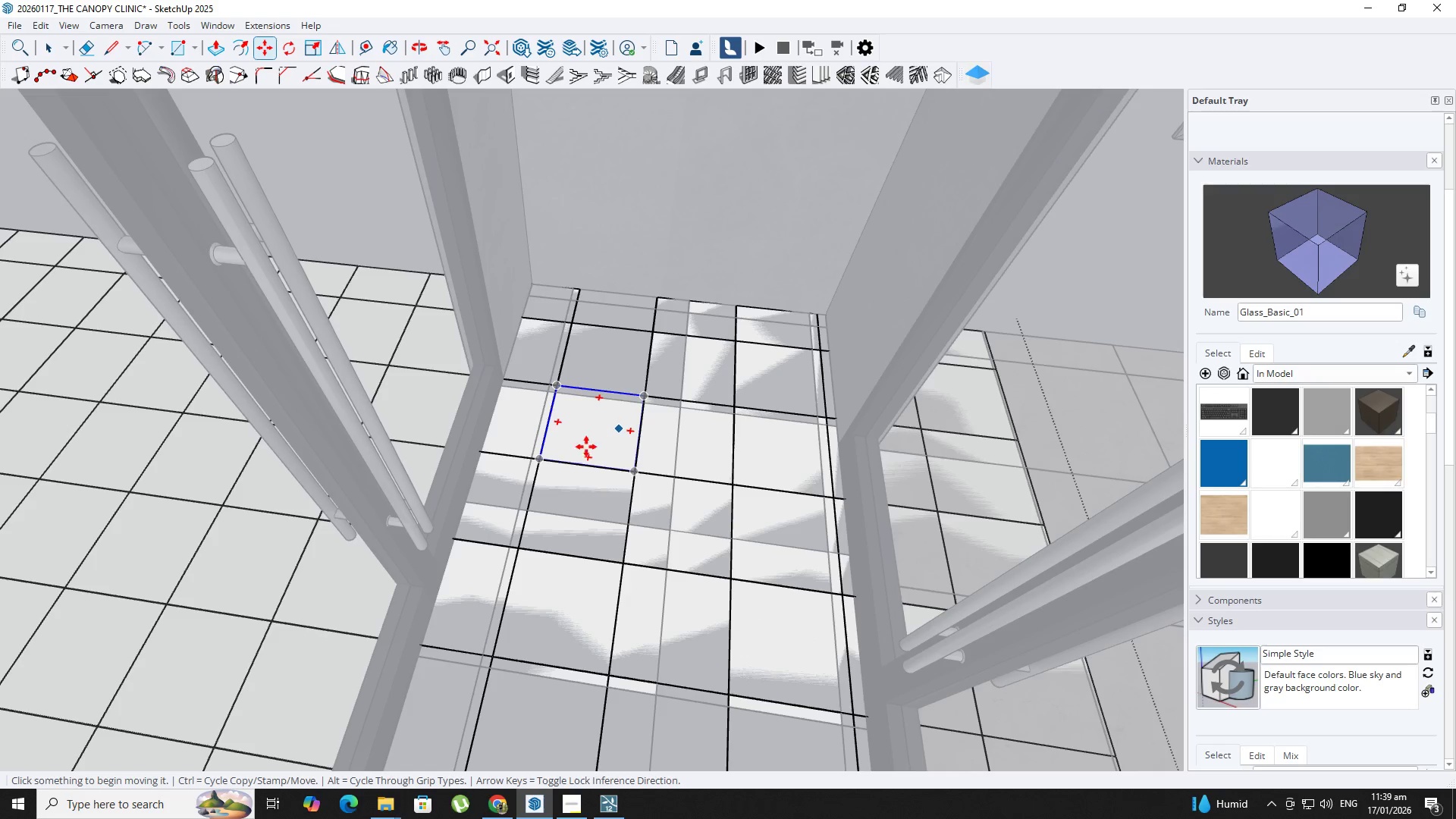 
scroll: coordinate [621, 422], scroll_direction: down, amount: 3.0
 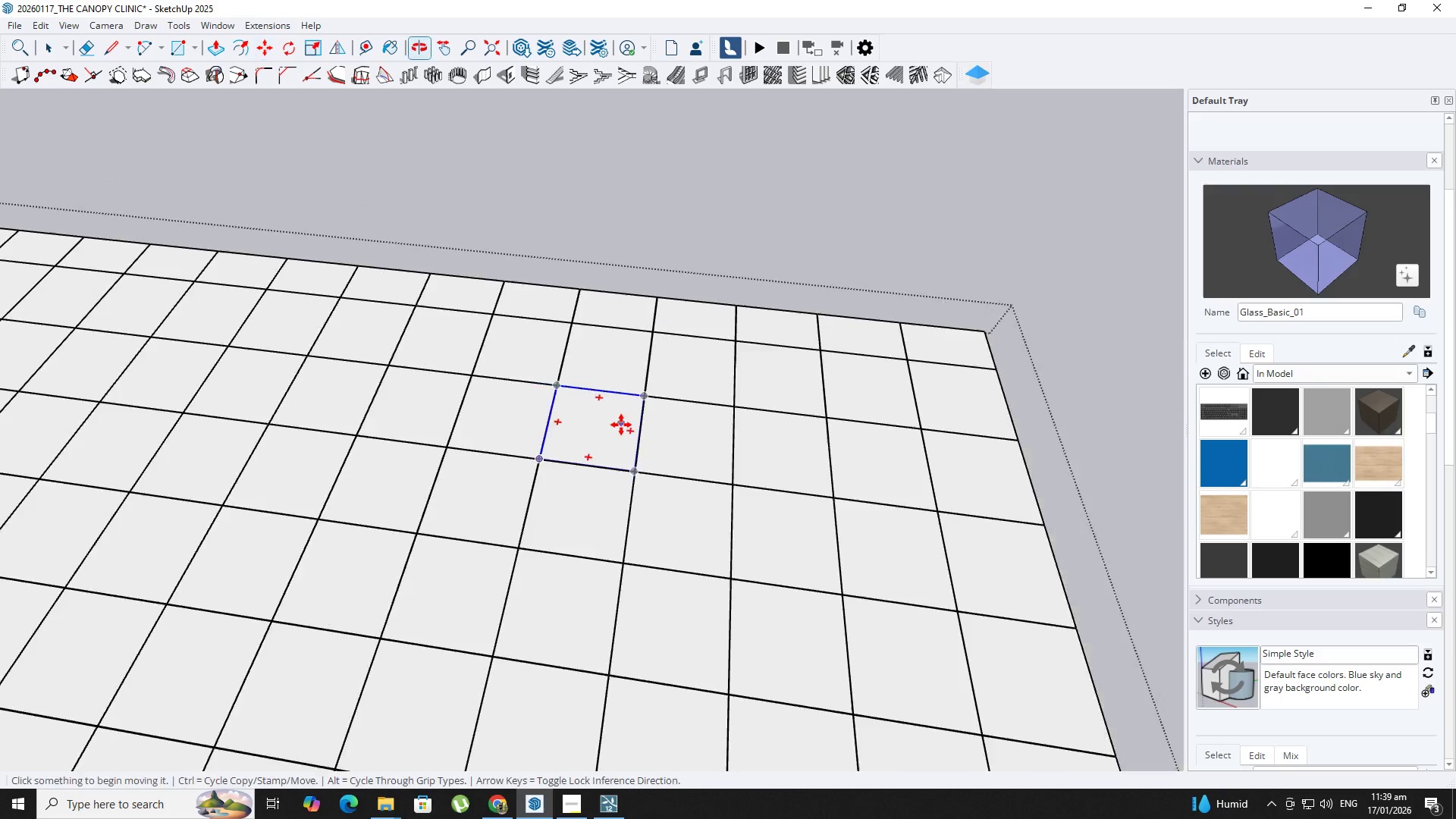 
key(Space)
 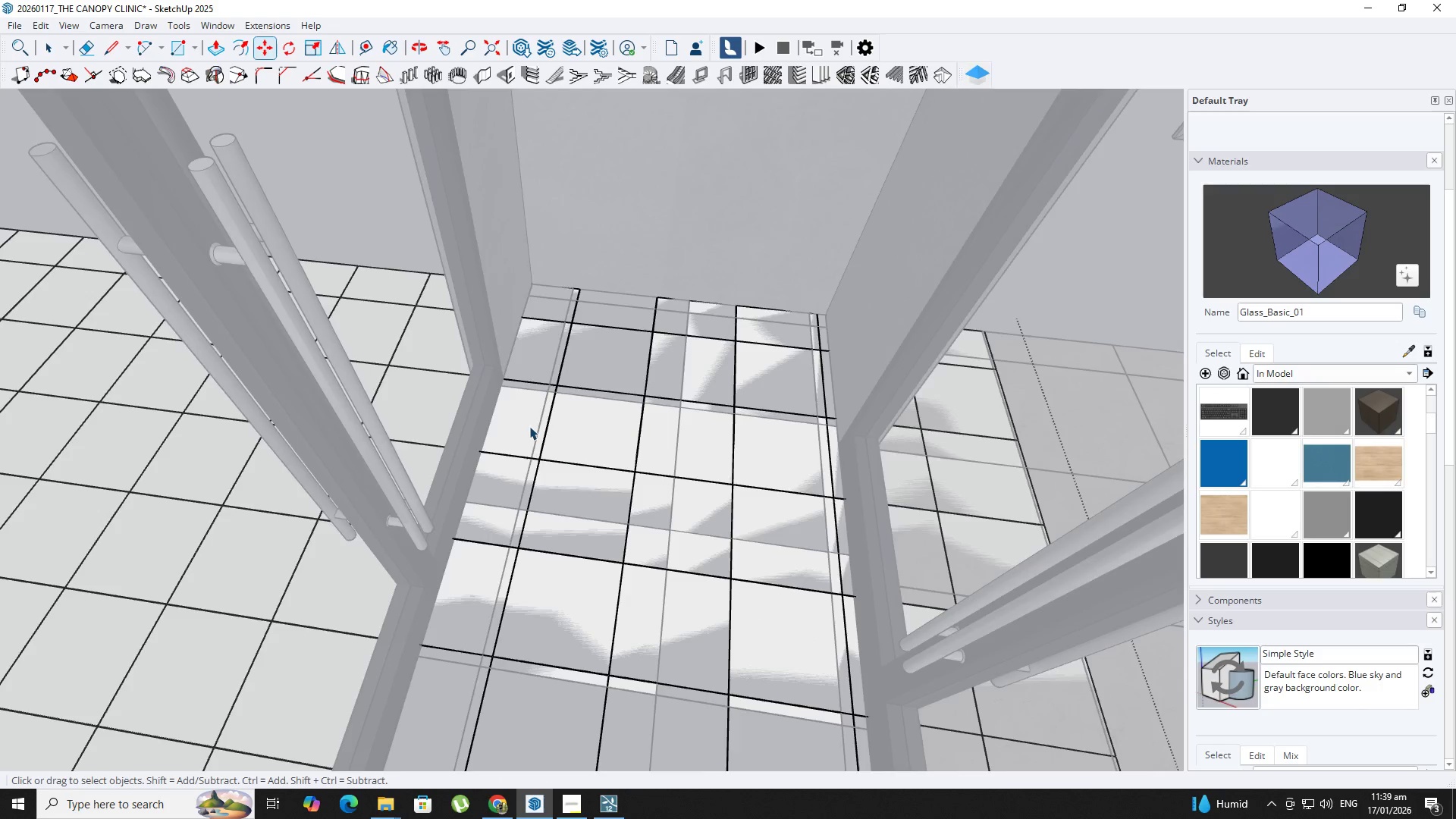 
key(Backquote)
 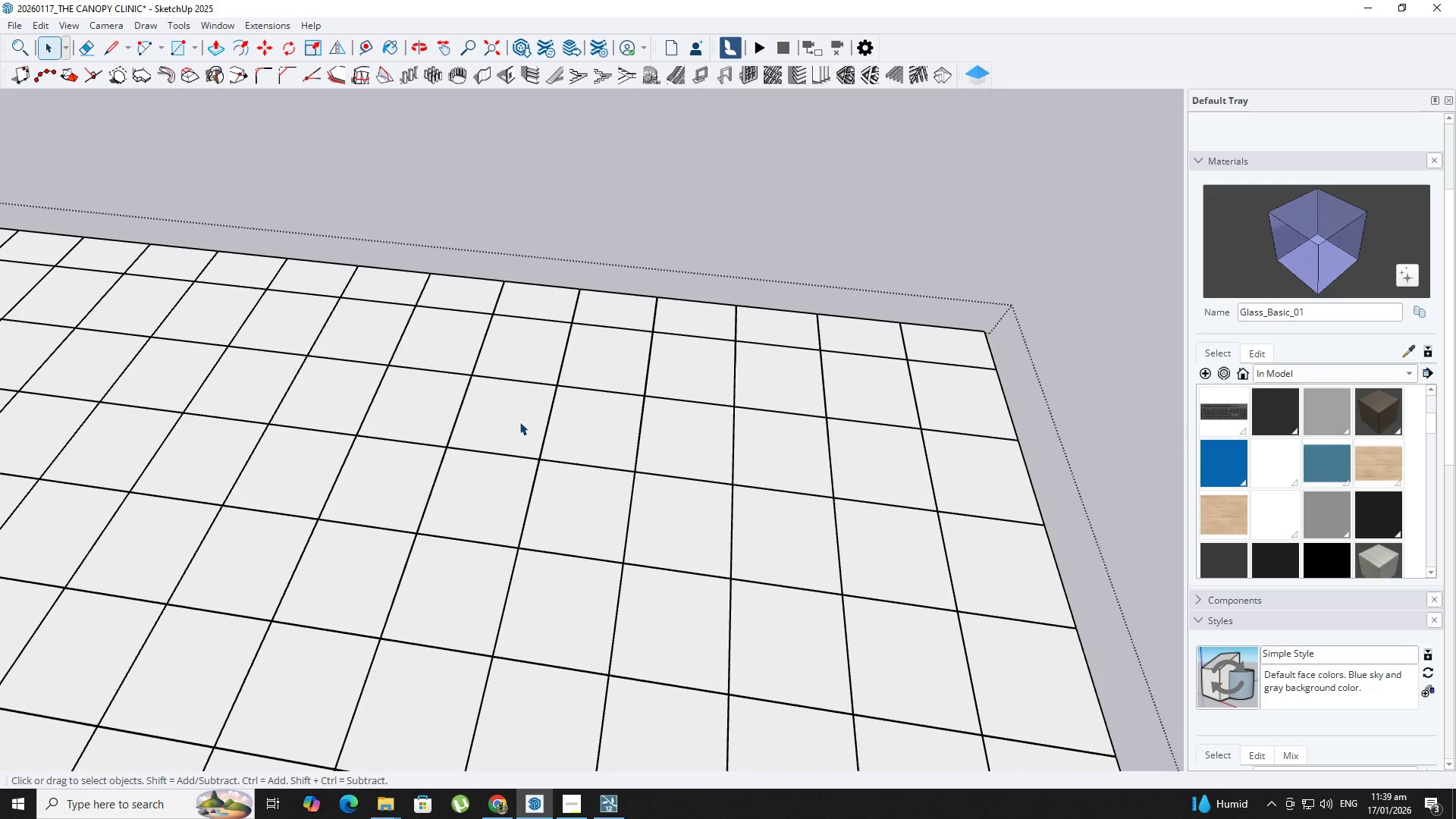 
left_click([519, 422])
 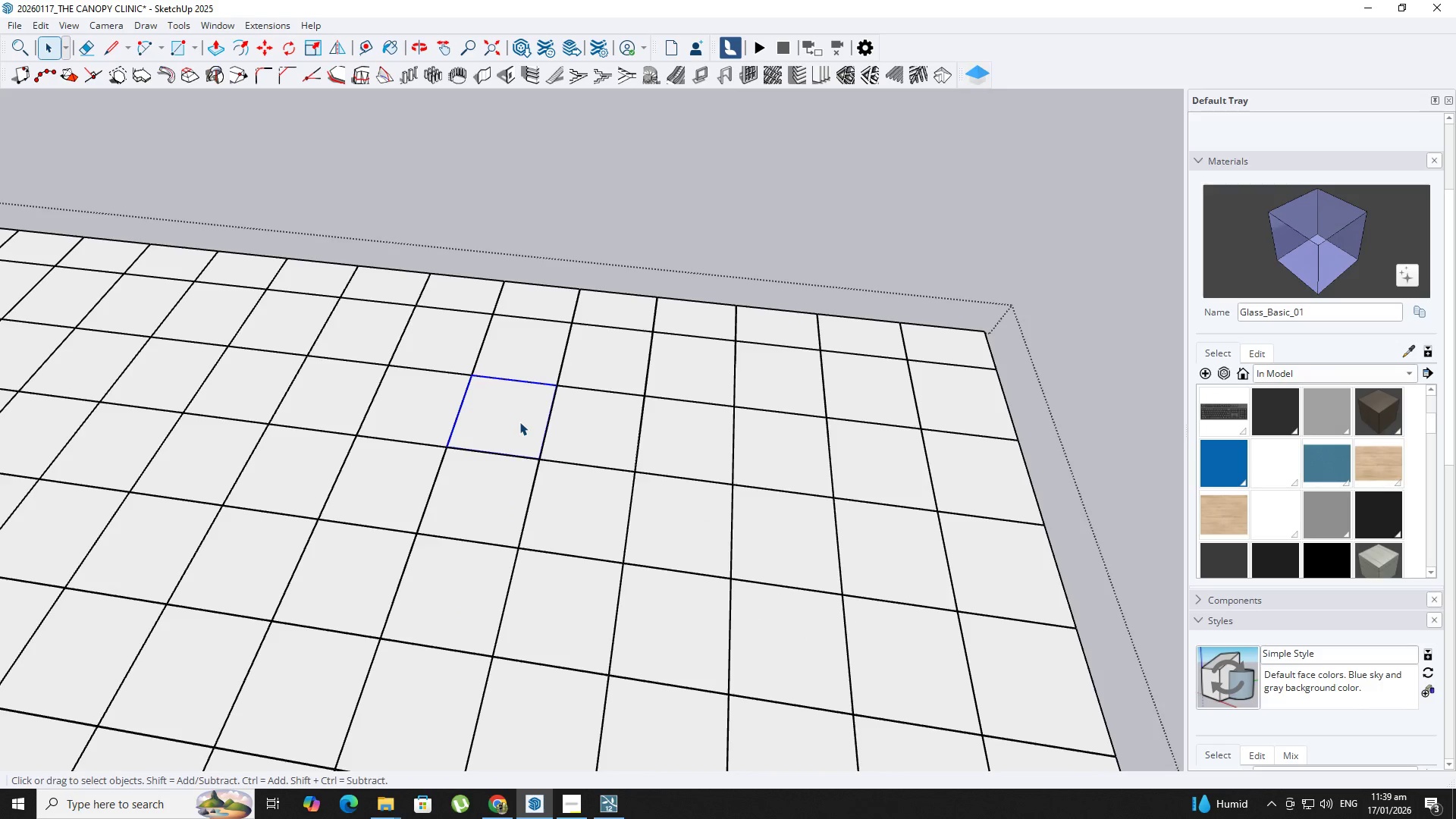 
key(Delete)
 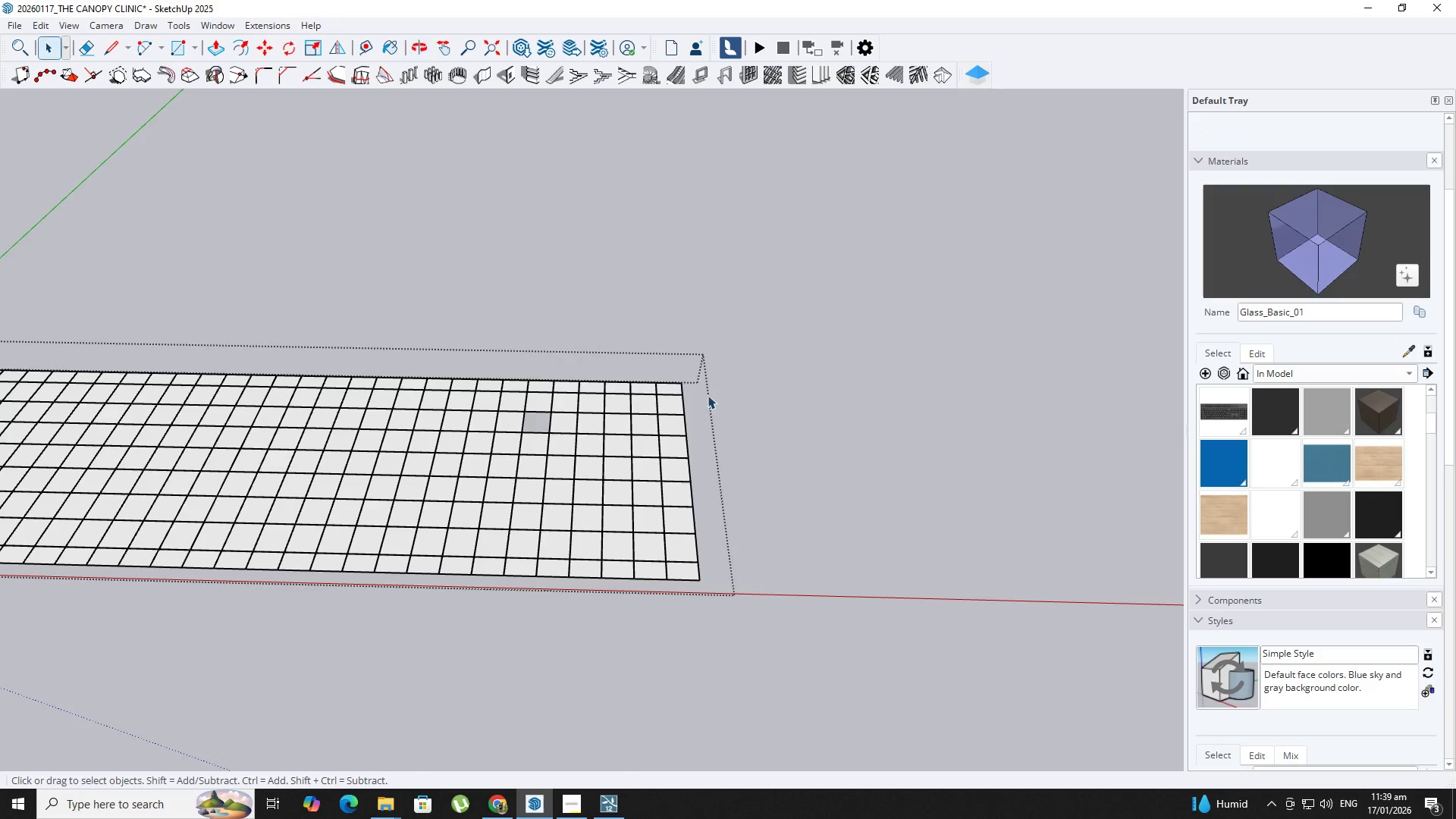 
left_click_drag(start_coordinate=[730, 338], to_coordinate=[536, 615])
 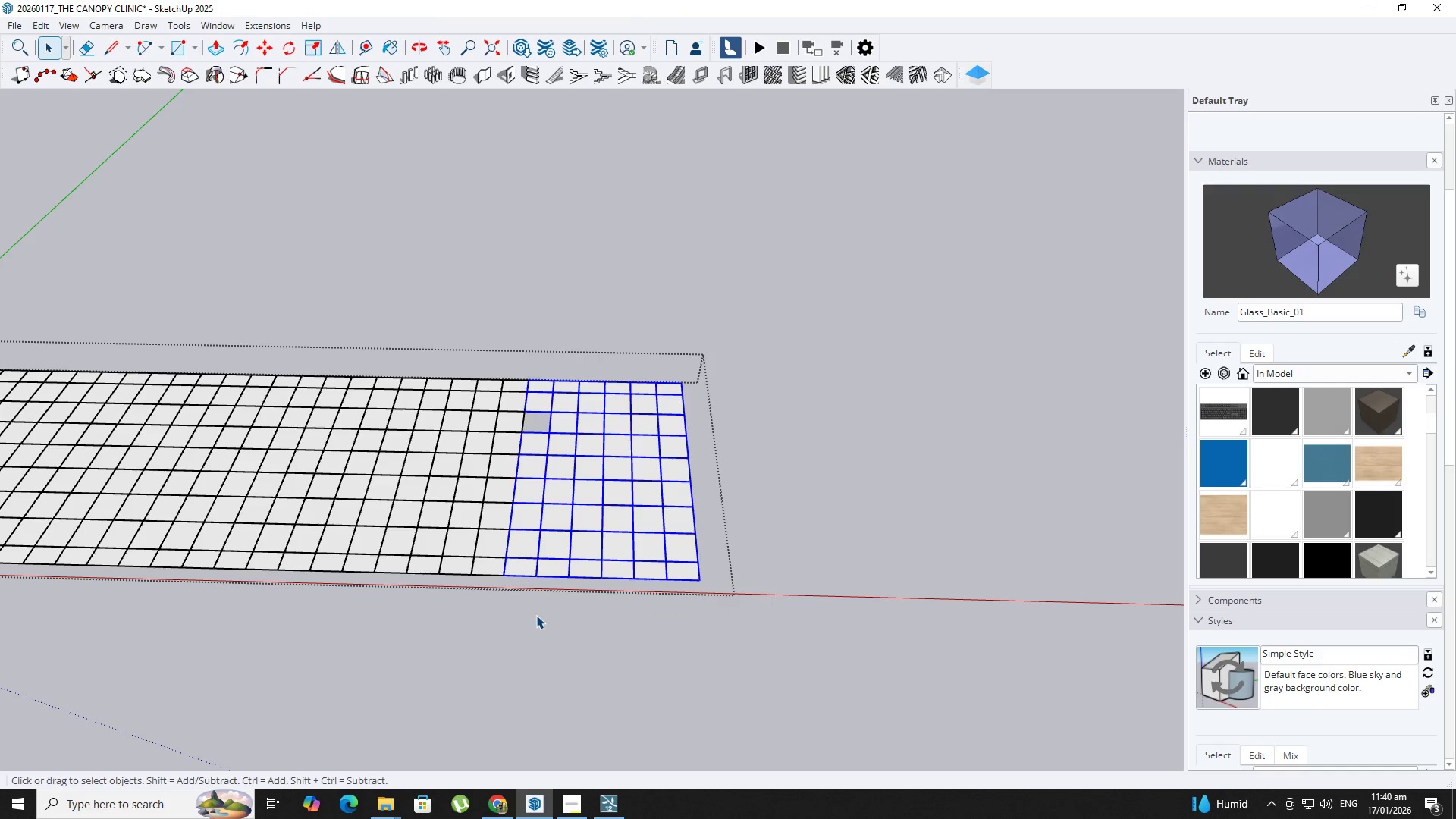 
scroll: coordinate [645, 400], scroll_direction: down, amount: 13.0
 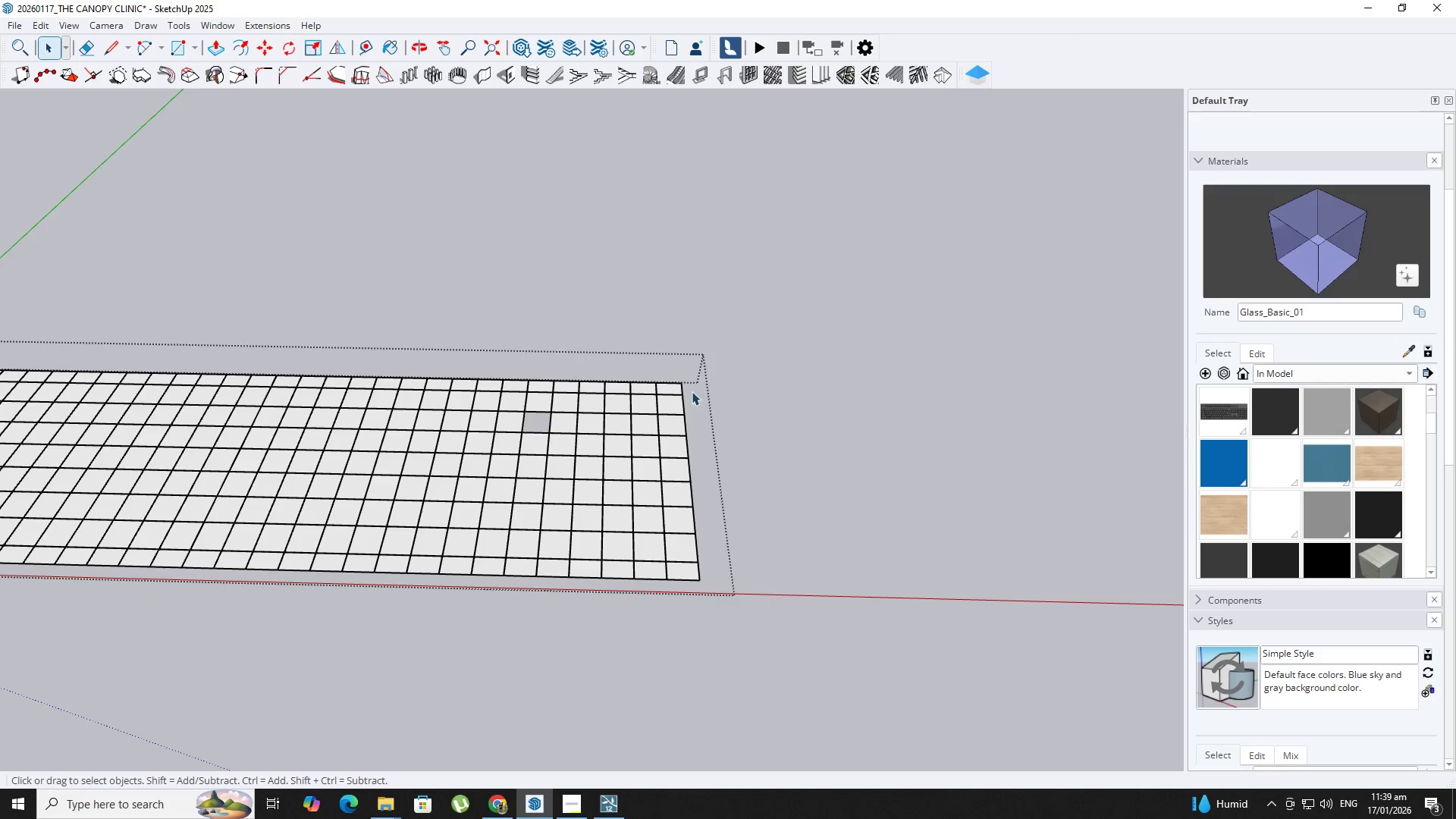 
key(Delete)
 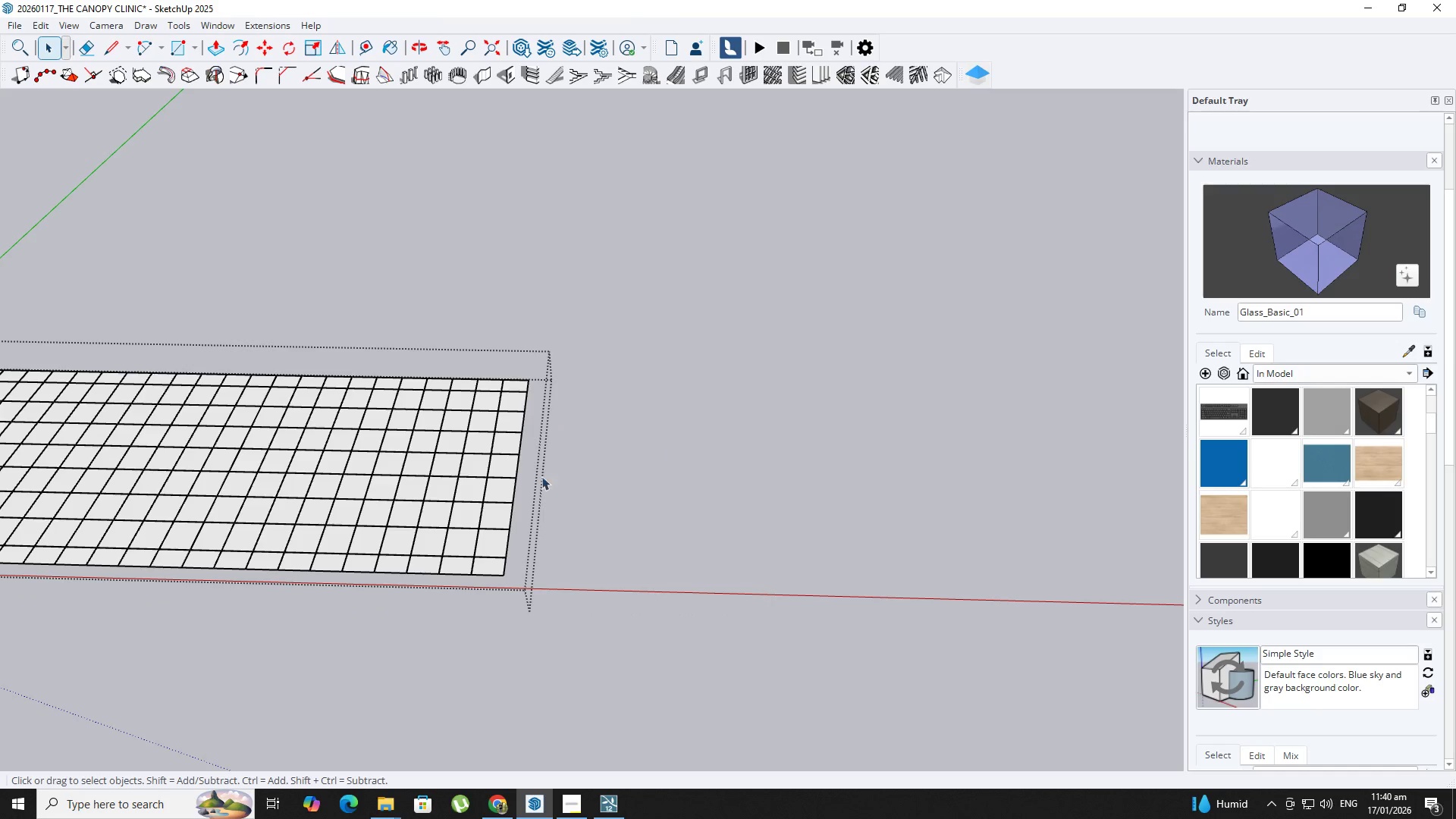 
key(Backquote)
 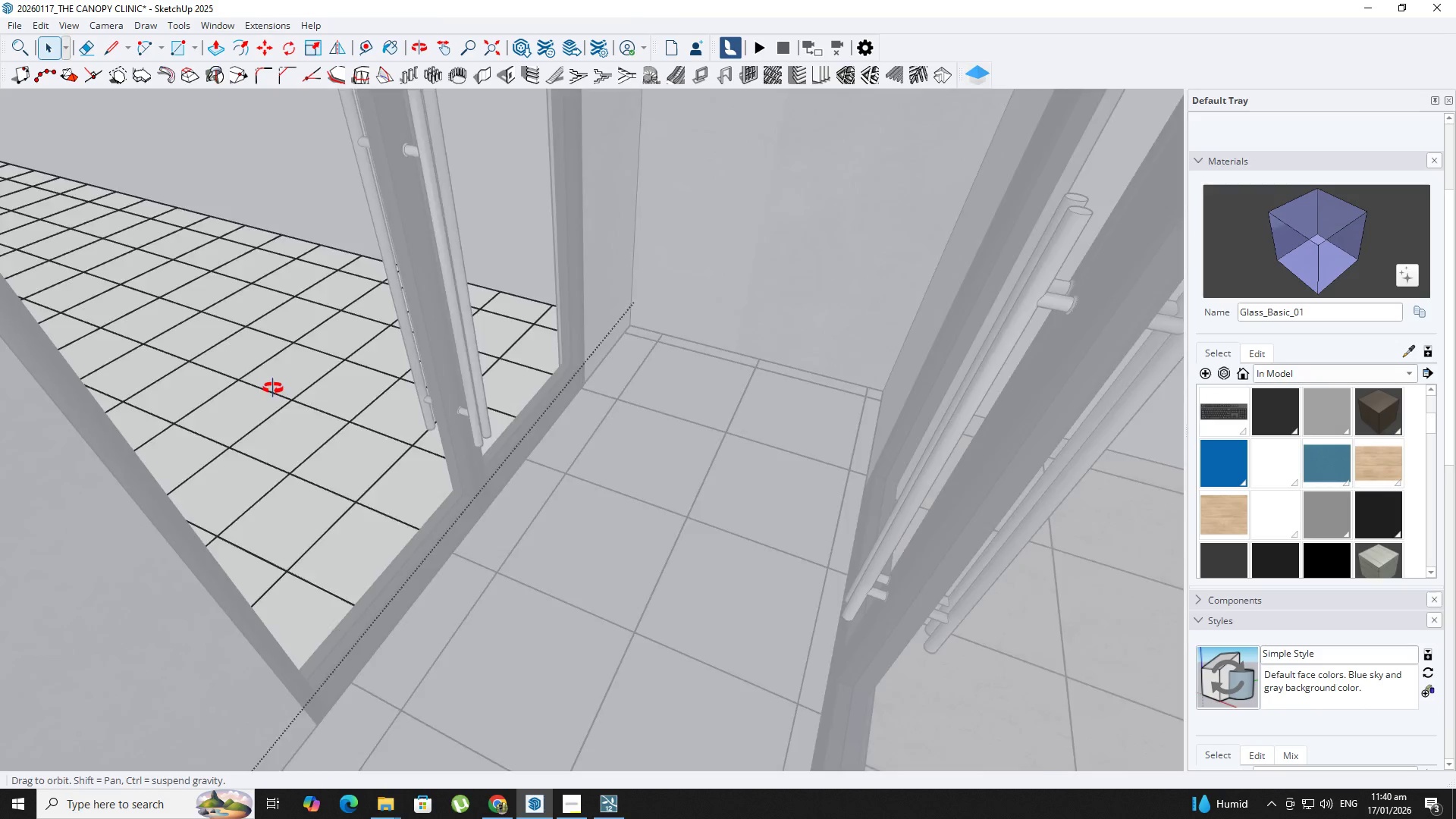 
scroll: coordinate [502, 406], scroll_direction: up, amount: 11.0
 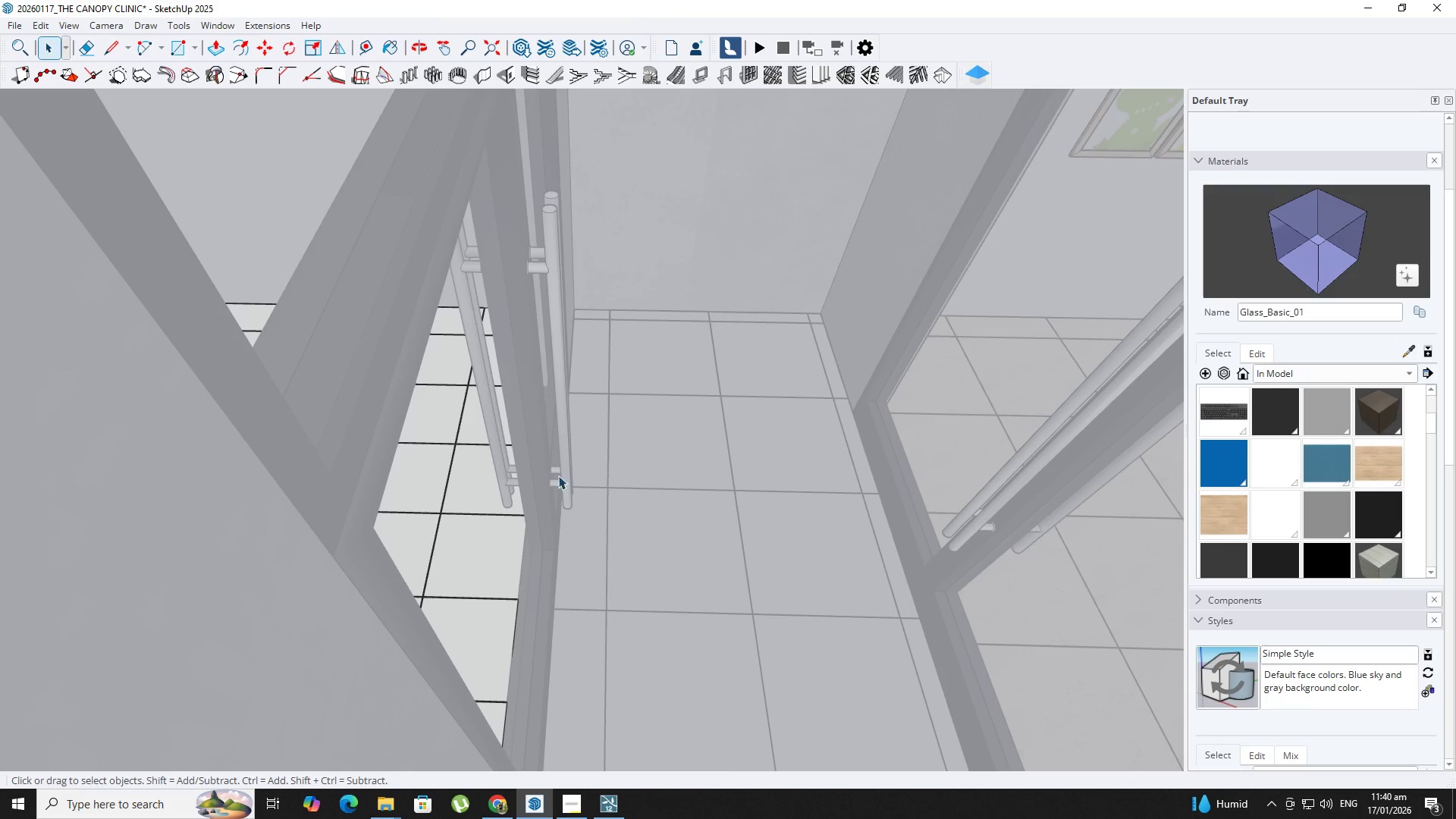 
key(Space)
 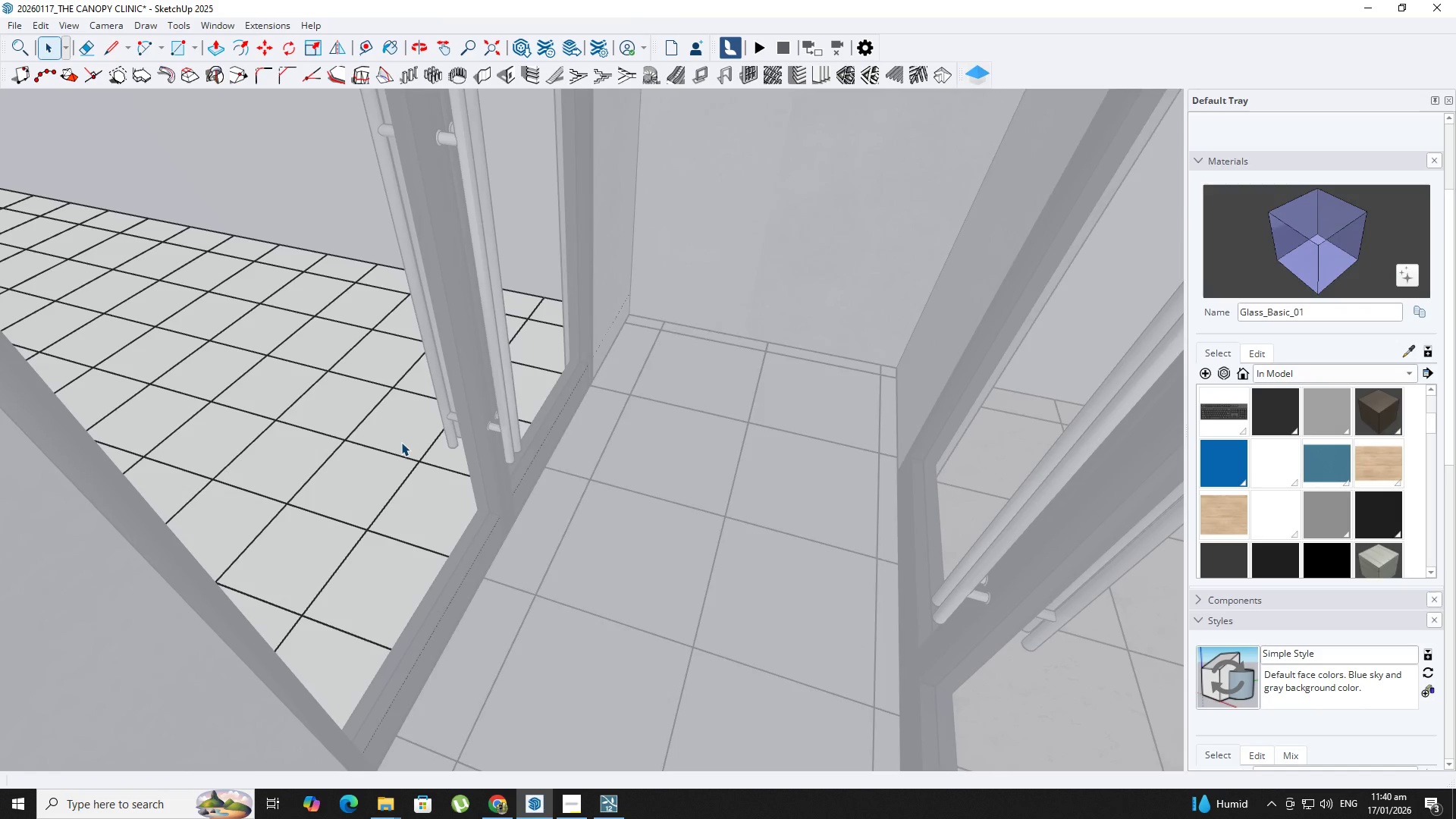 
scroll: coordinate [353, 430], scroll_direction: up, amount: 1.0
 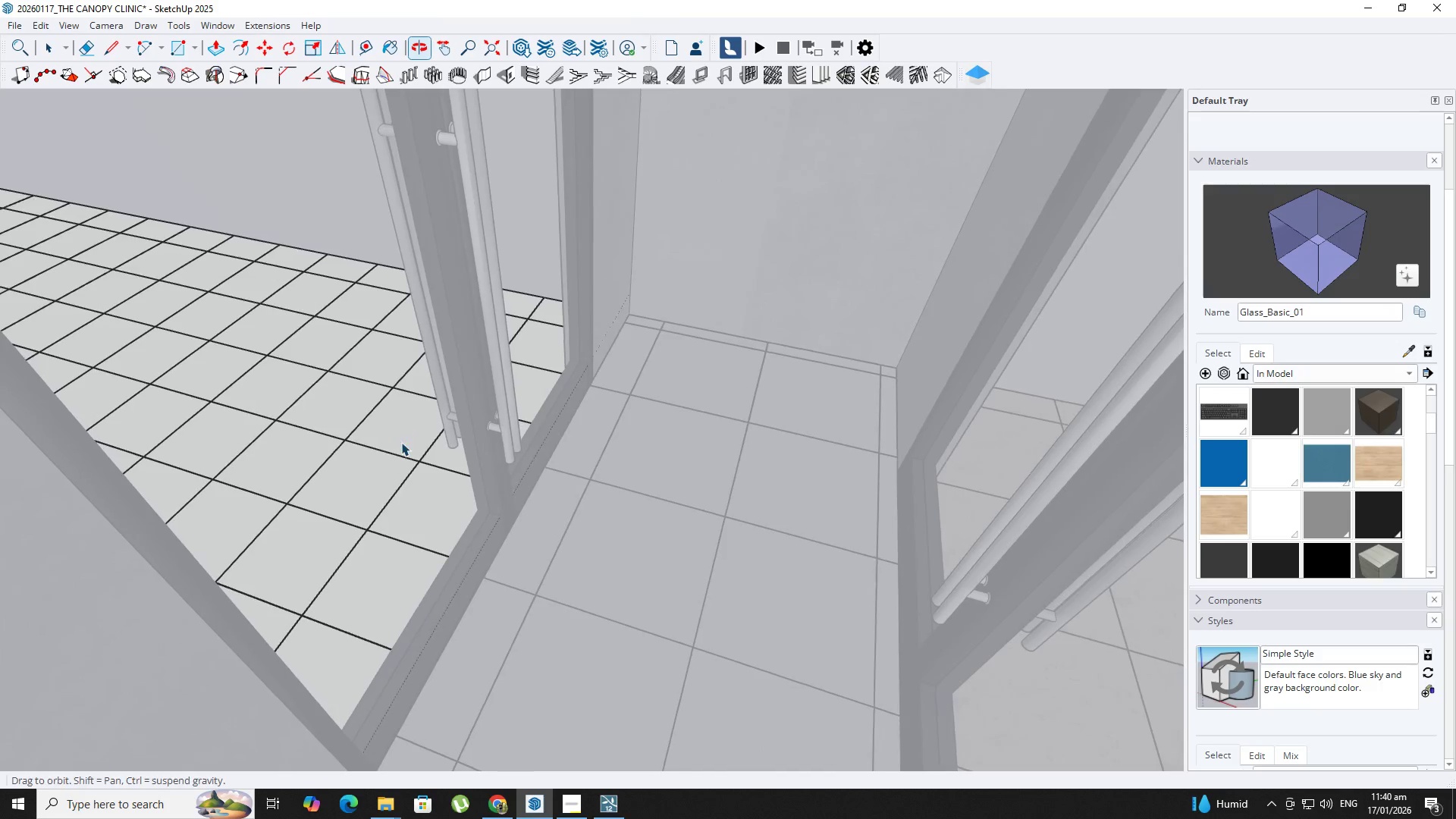 
key(Escape)
 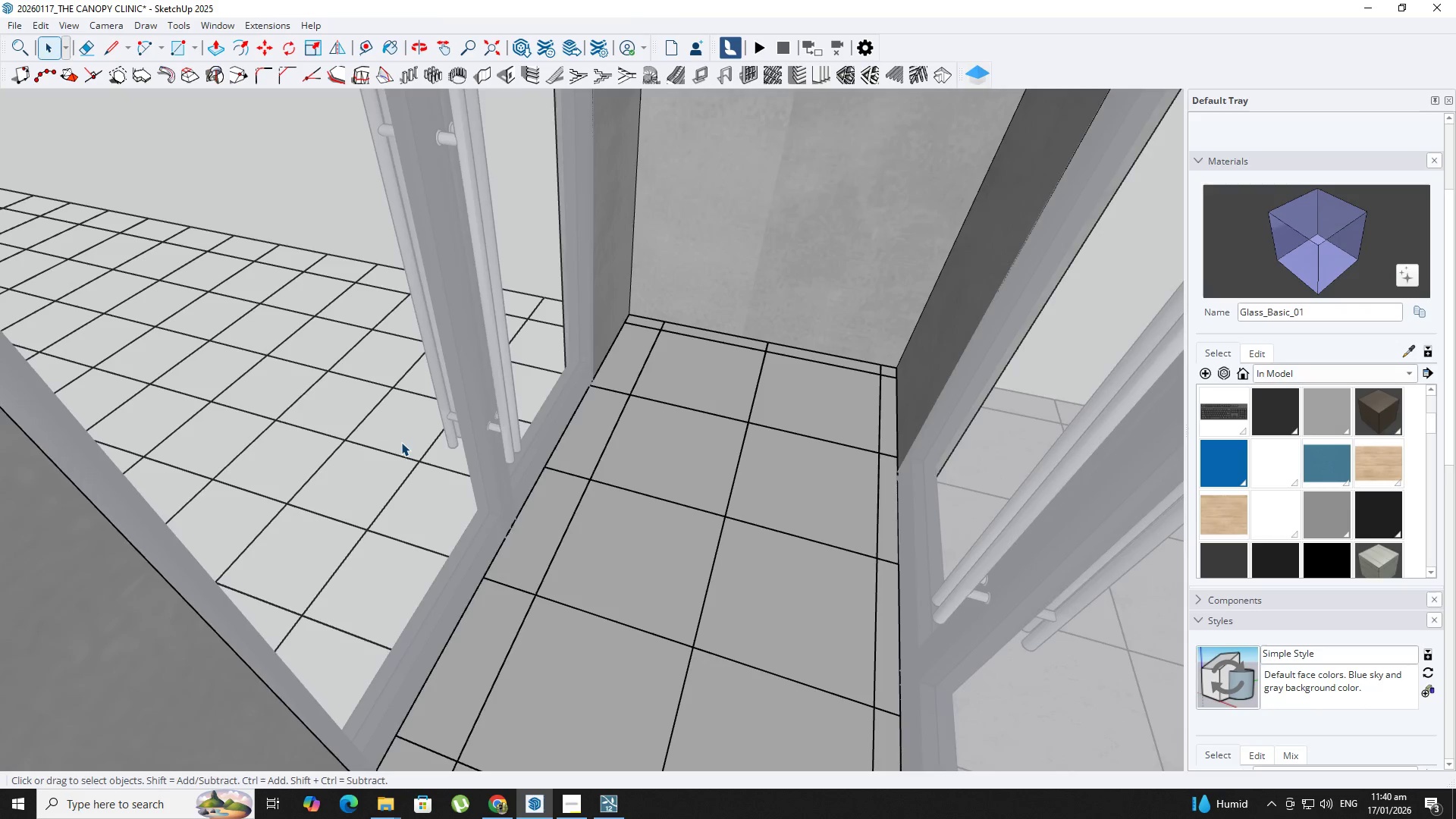 
key(Escape)
 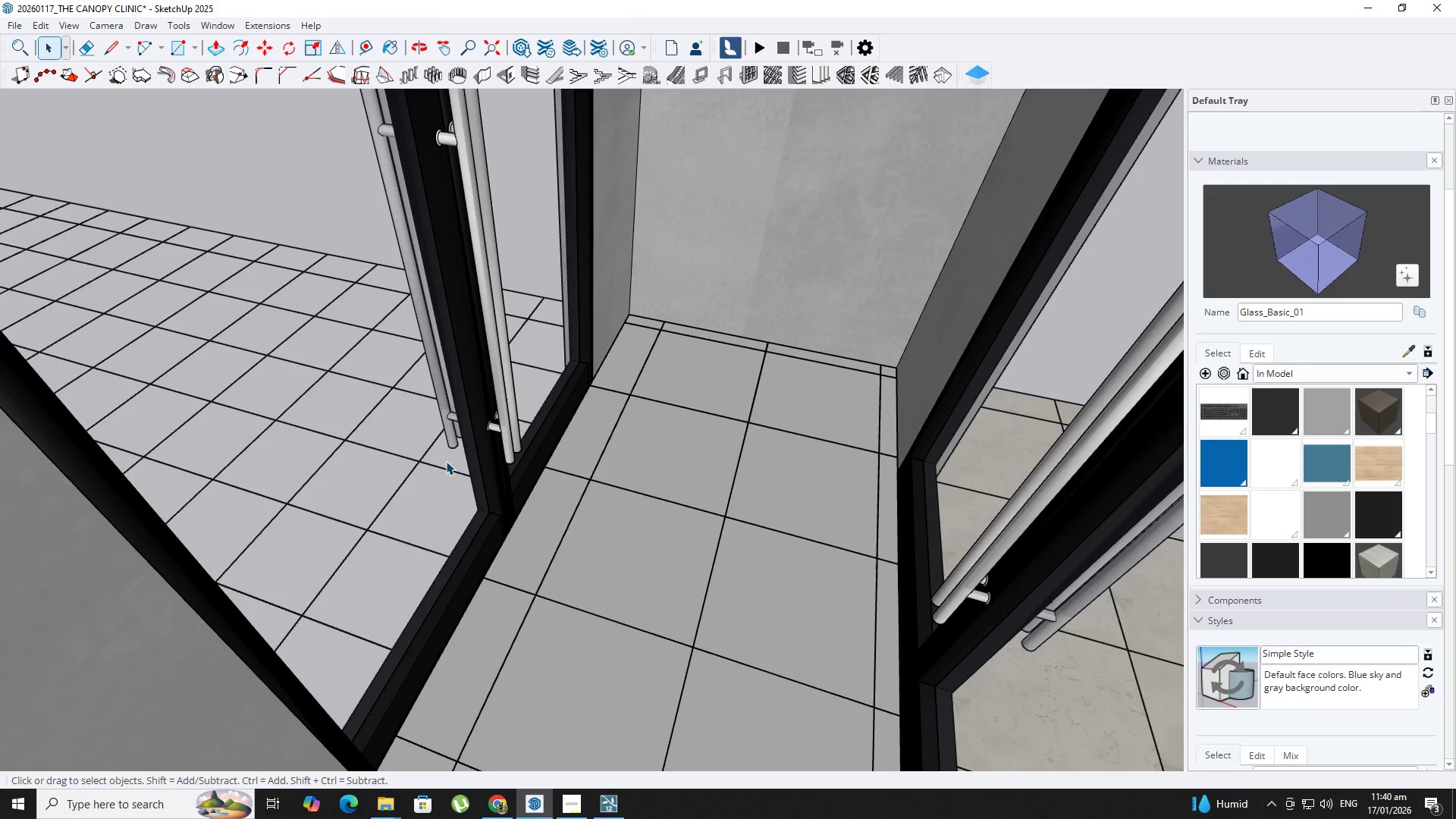 
key(Escape)
 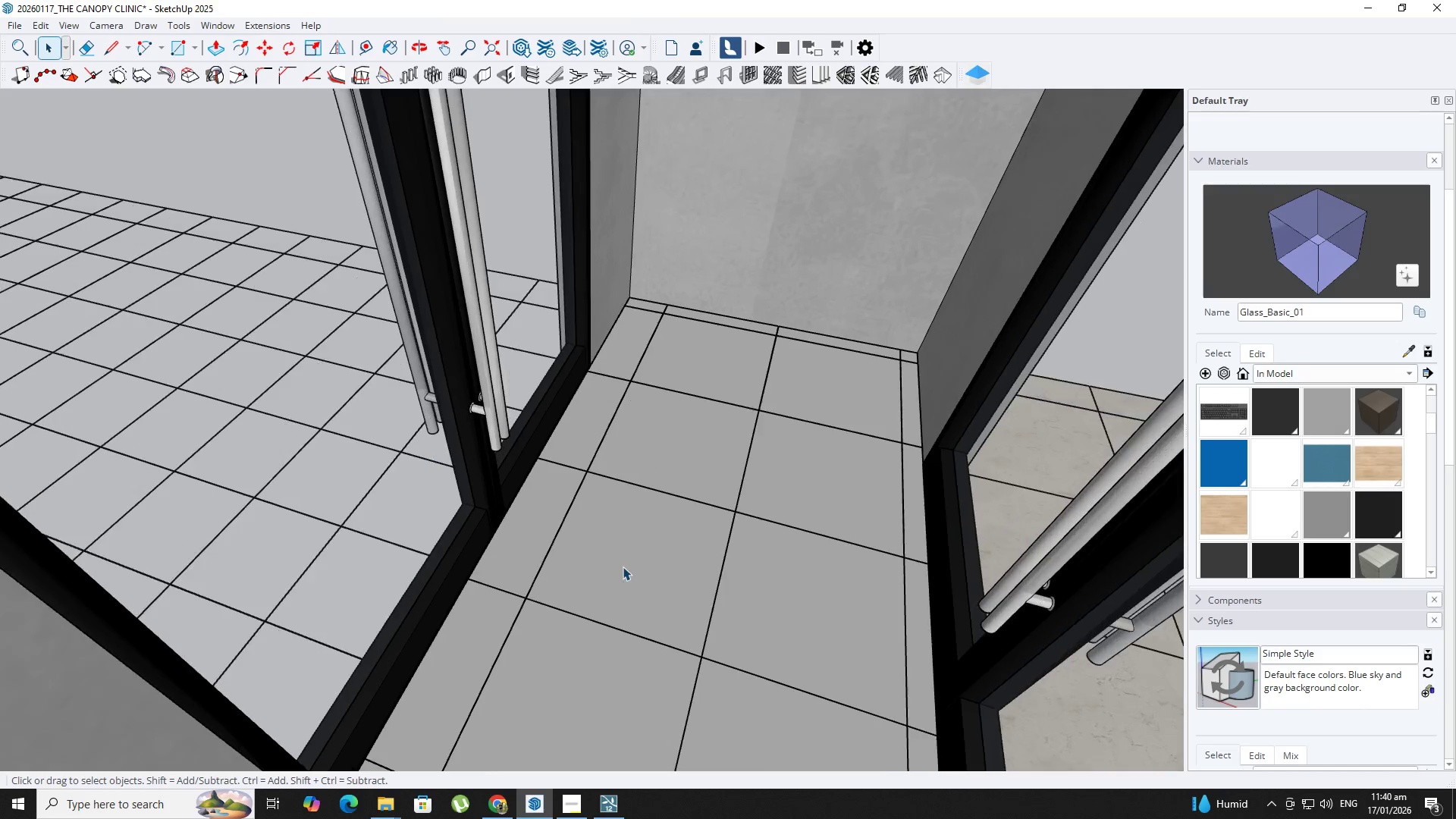 
hold_key(key=ShiftLeft, duration=0.31)
 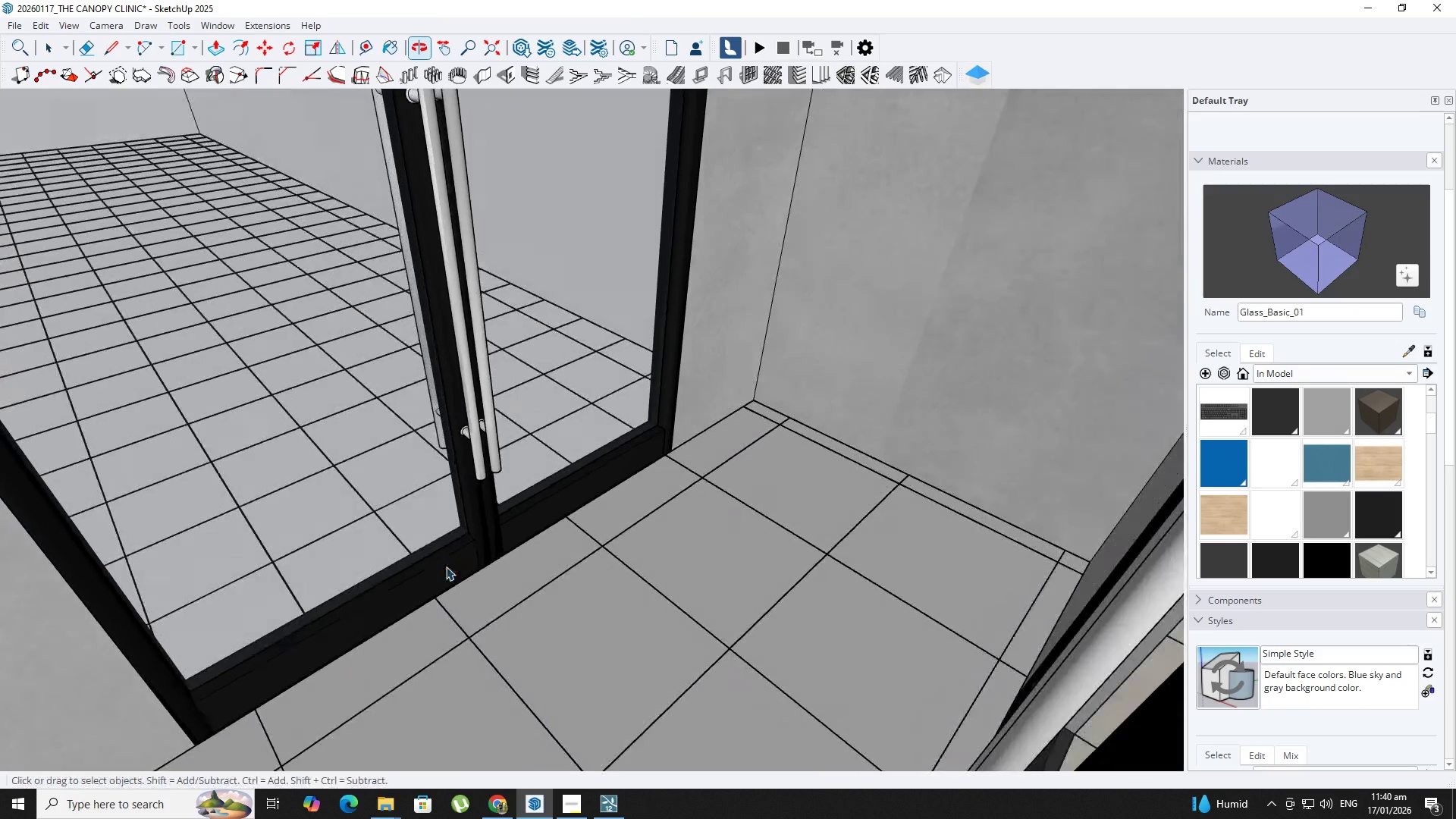 
scroll: coordinate [623, 566], scroll_direction: up, amount: 1.0
 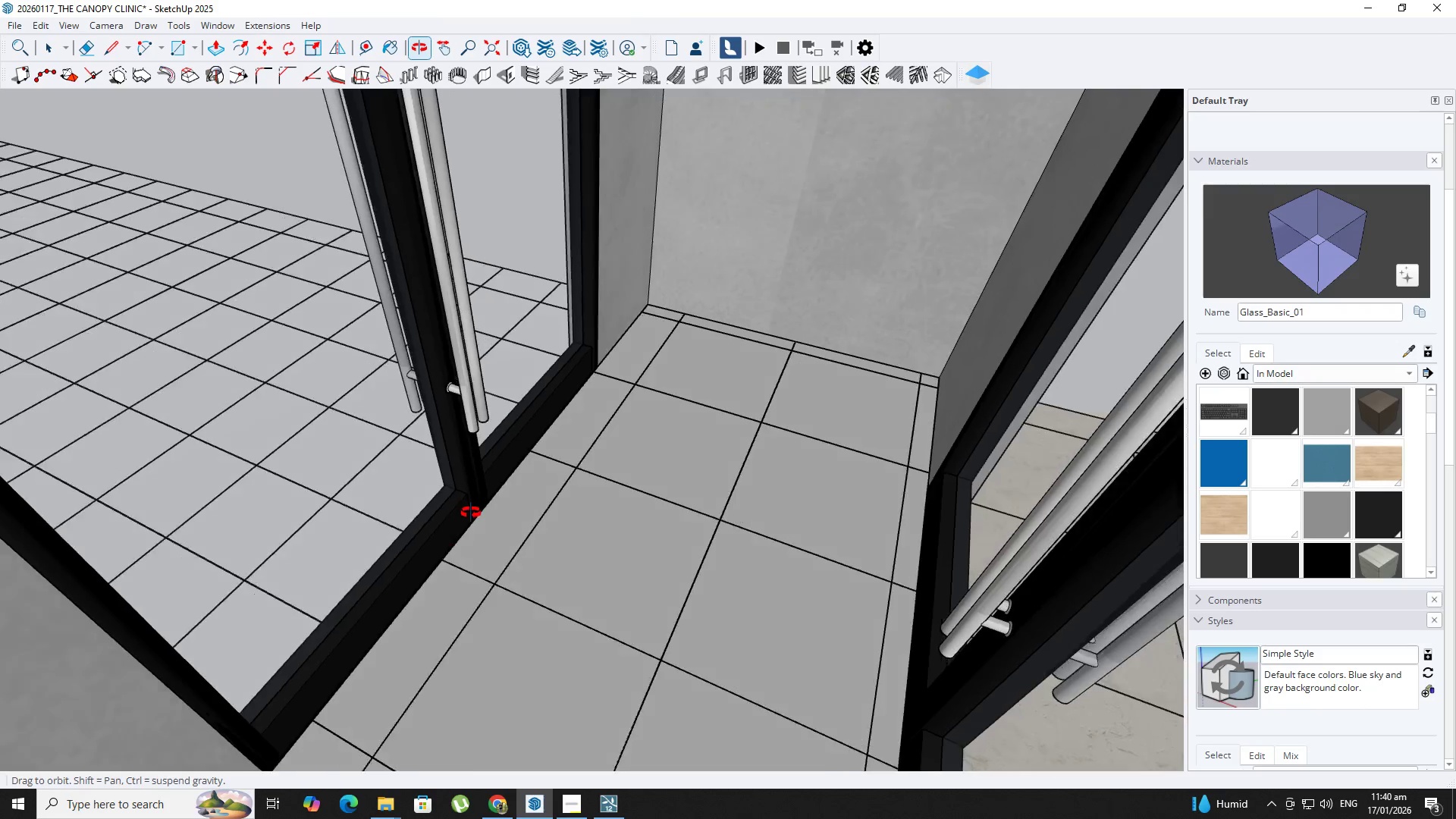 
hold_key(key=ShiftLeft, duration=0.7)
 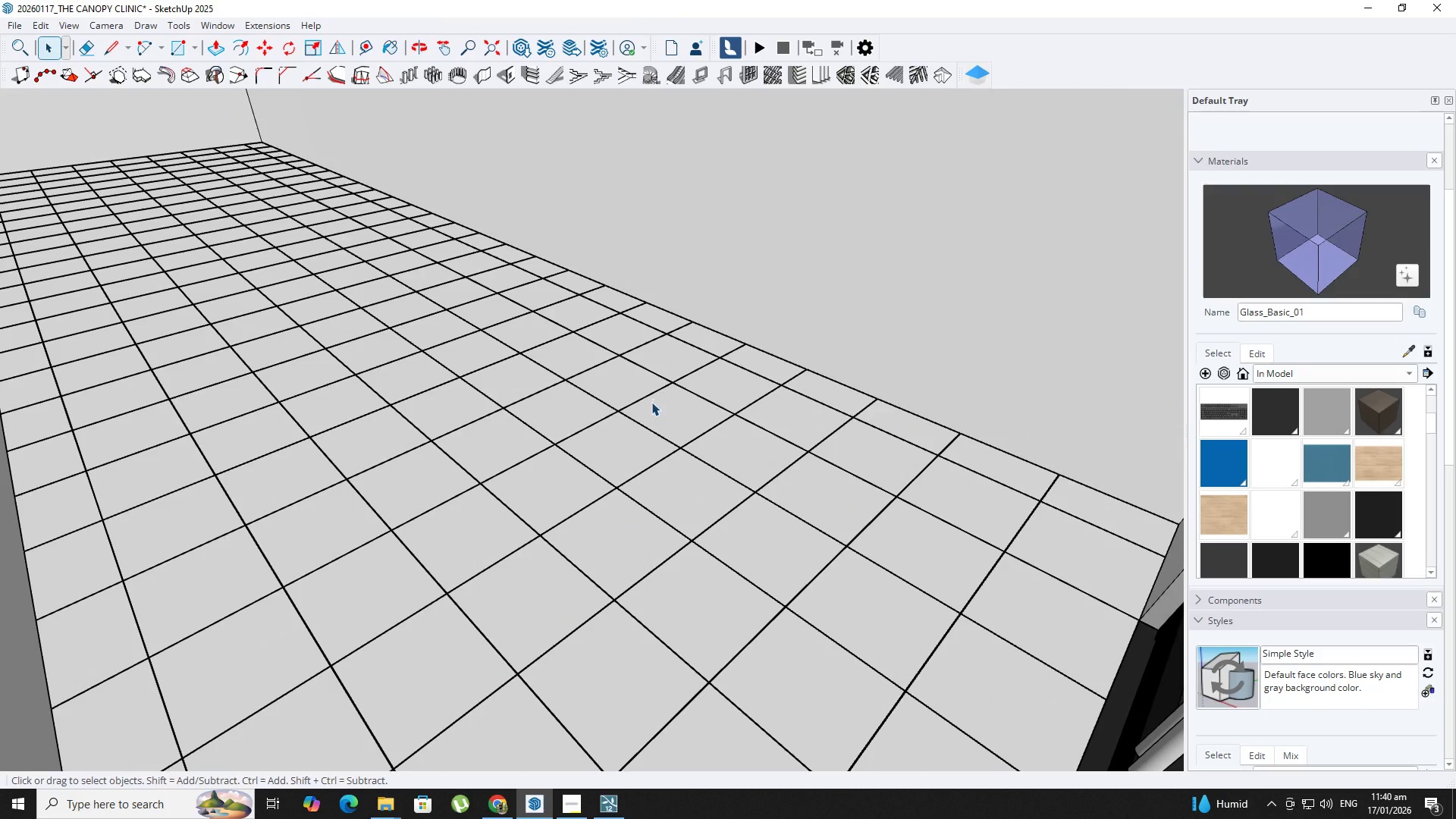 
scroll: coordinate [504, 497], scroll_direction: up, amount: 6.0
 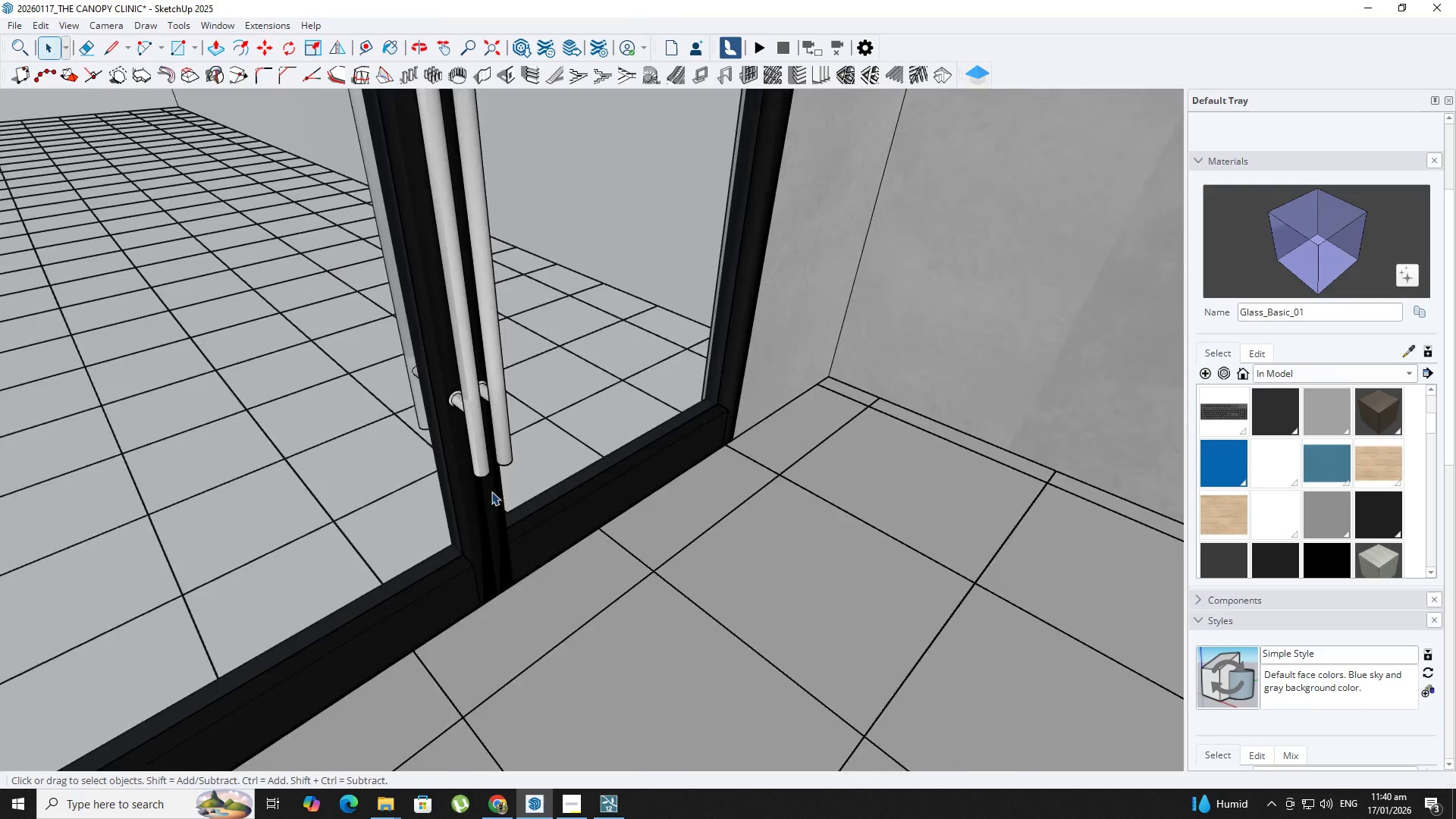 
hold_key(key=ShiftLeft, duration=0.38)
 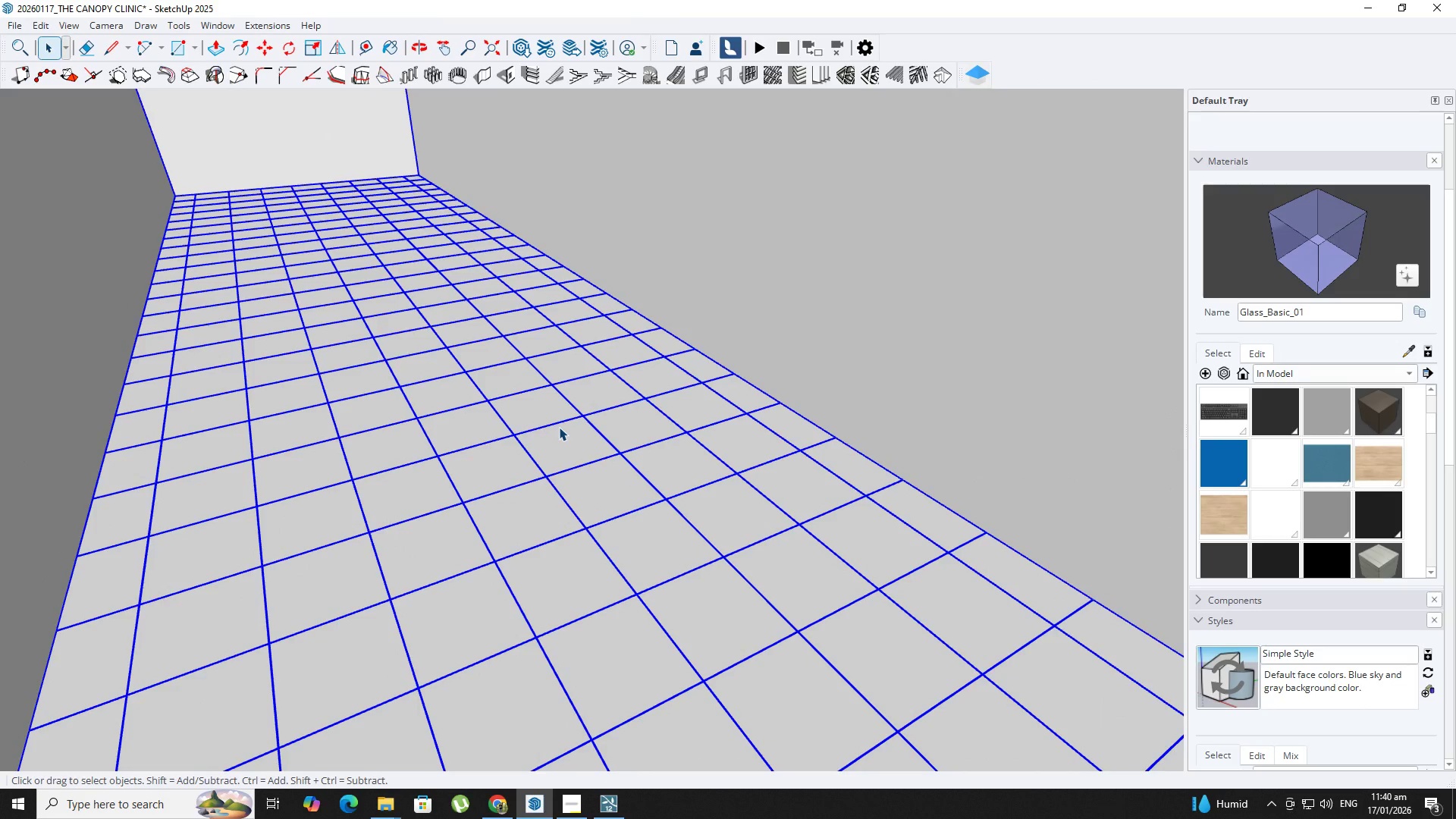 
scroll: coordinate [639, 397], scroll_direction: up, amount: 1.0
 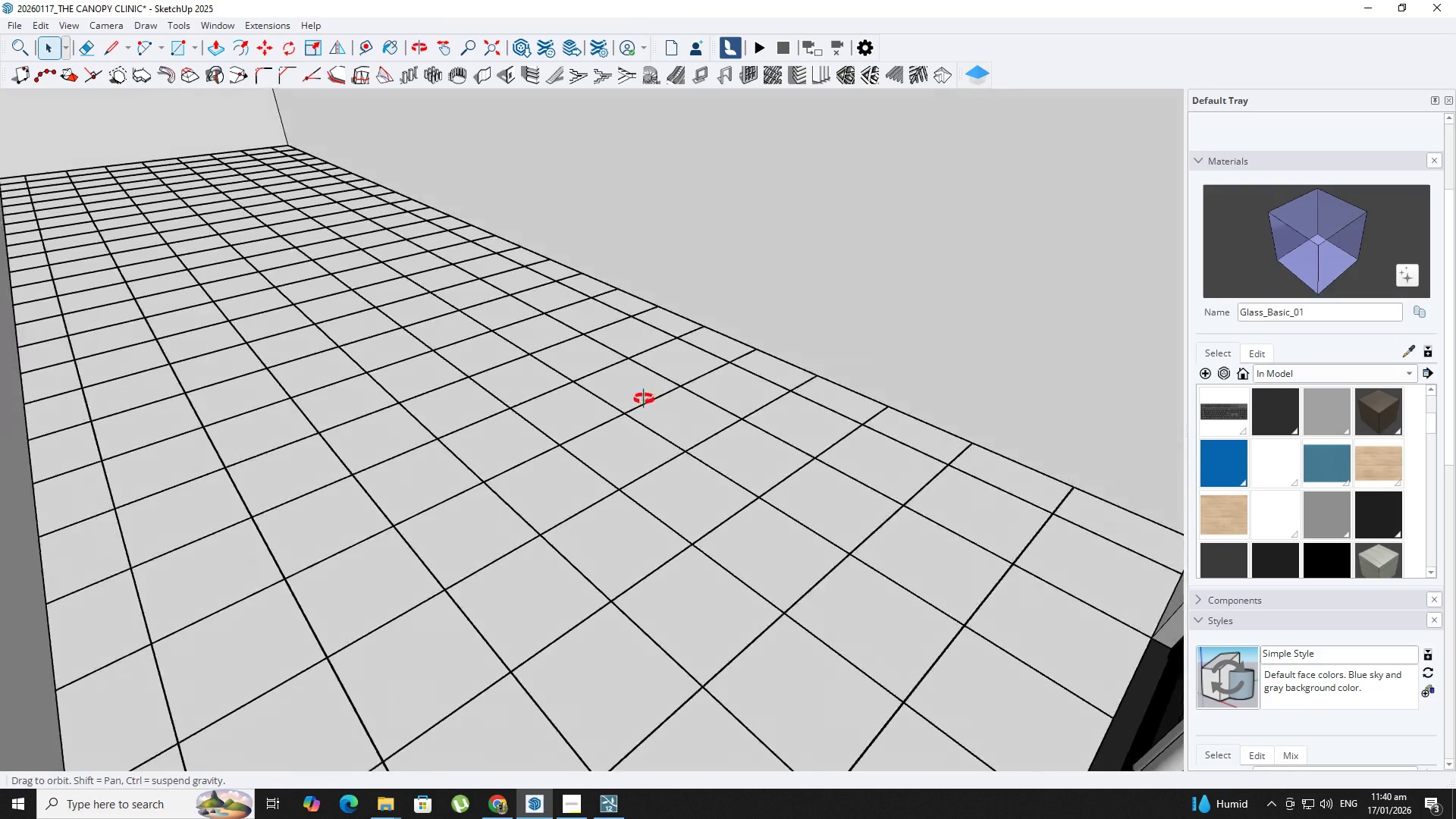 
double_click([560, 428])
 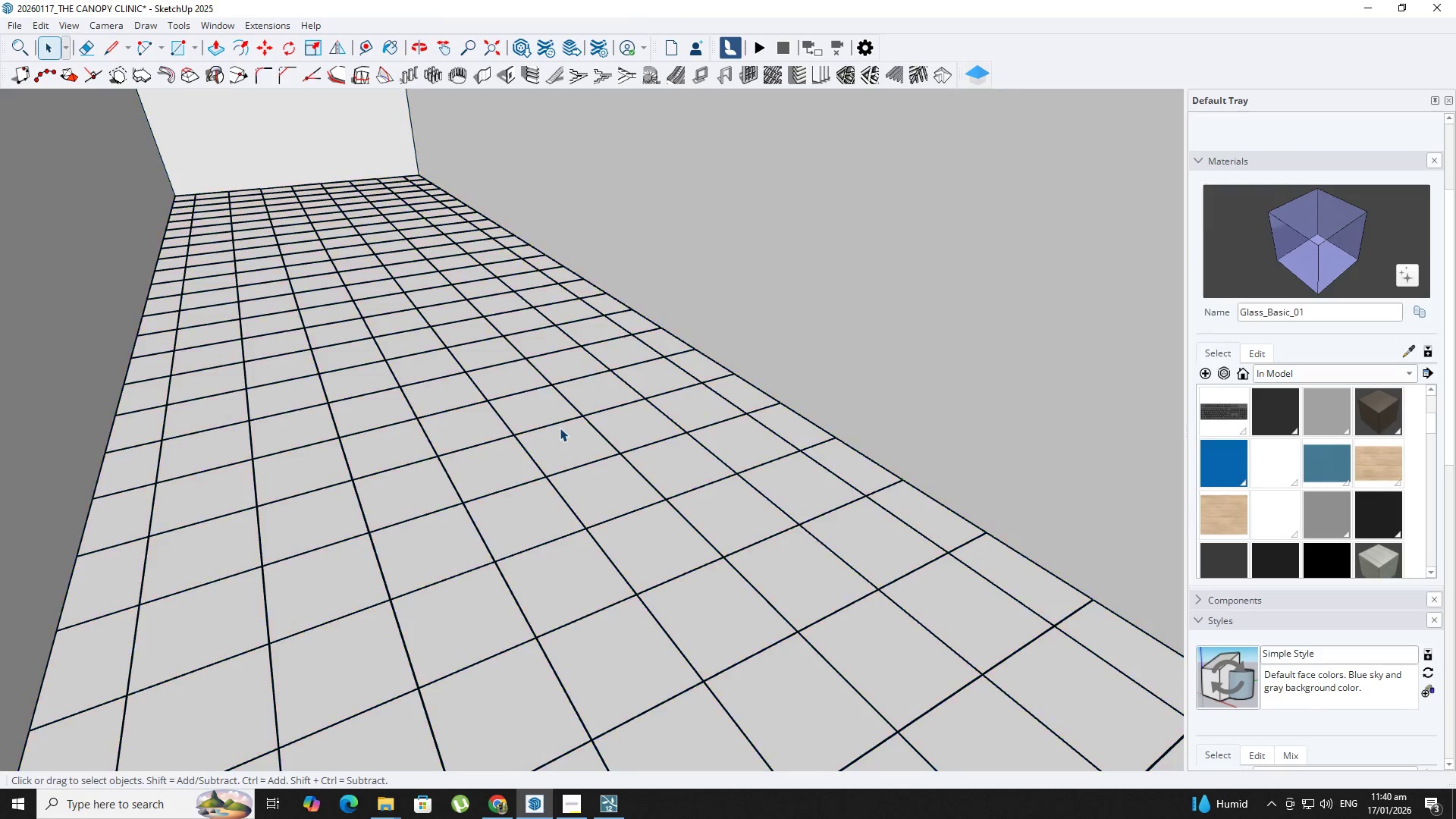 
triple_click([560, 428])
 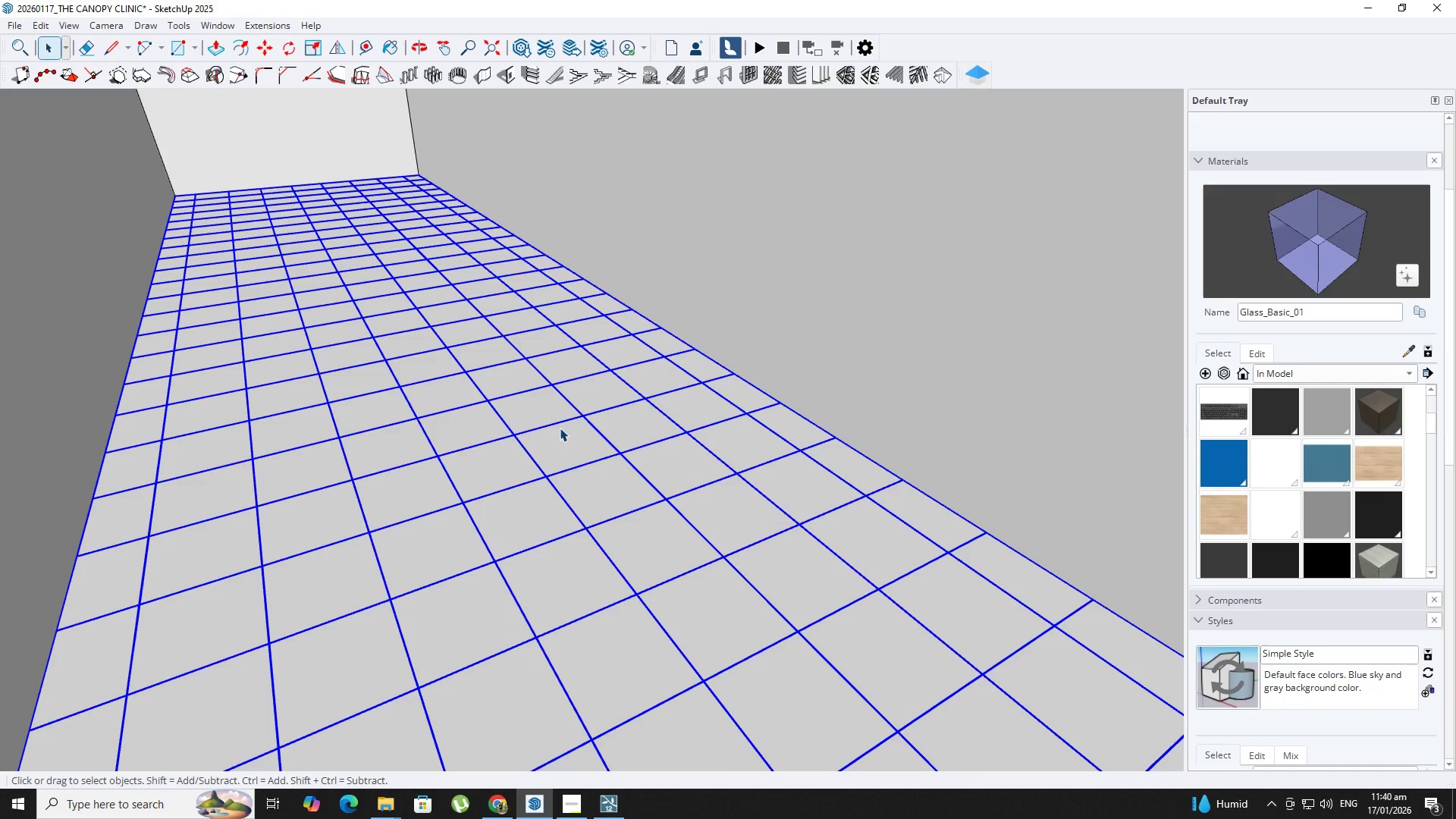 
key(Backquote)
 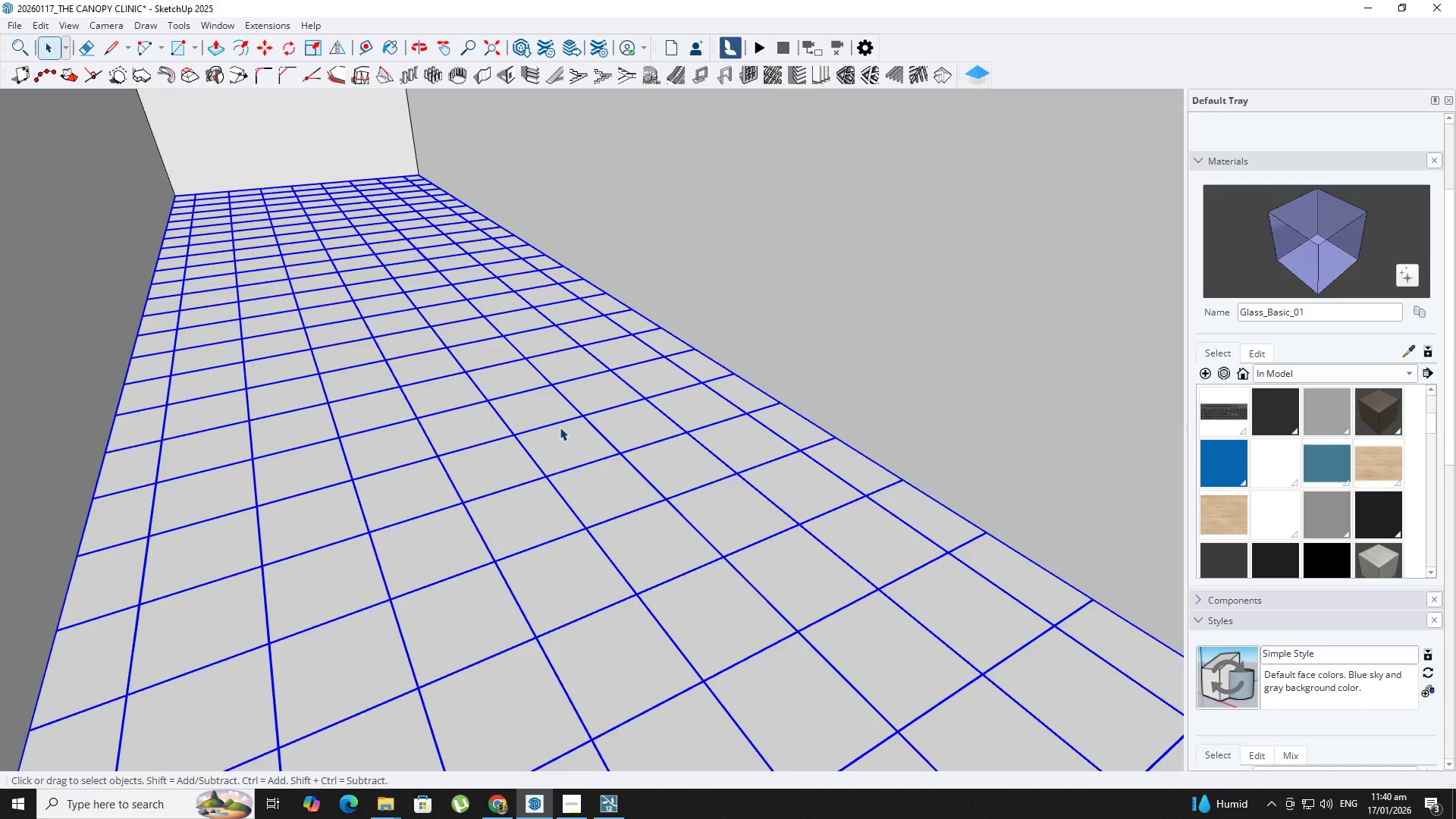 
double_click([560, 428])
 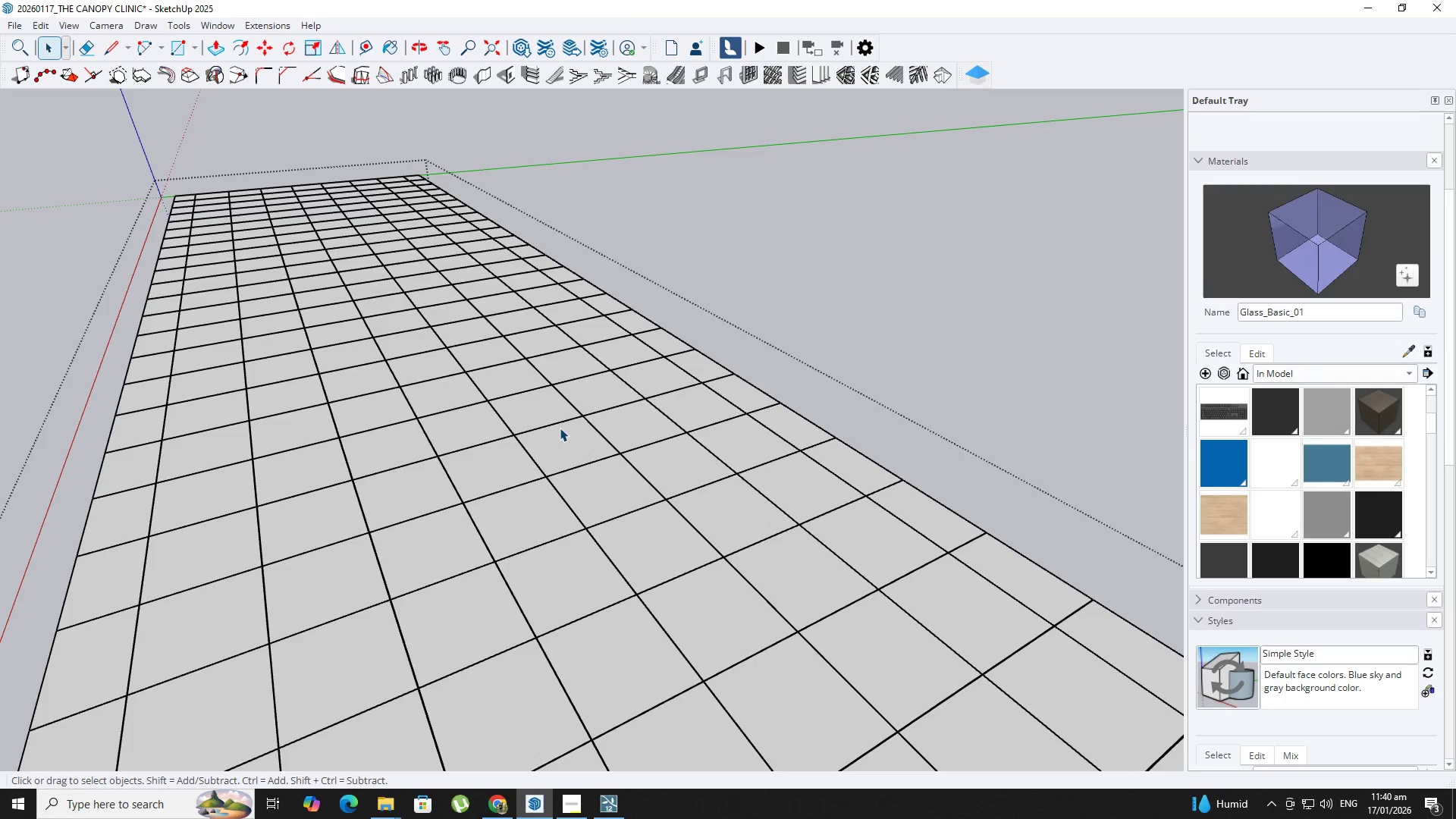 
key(Backquote)
 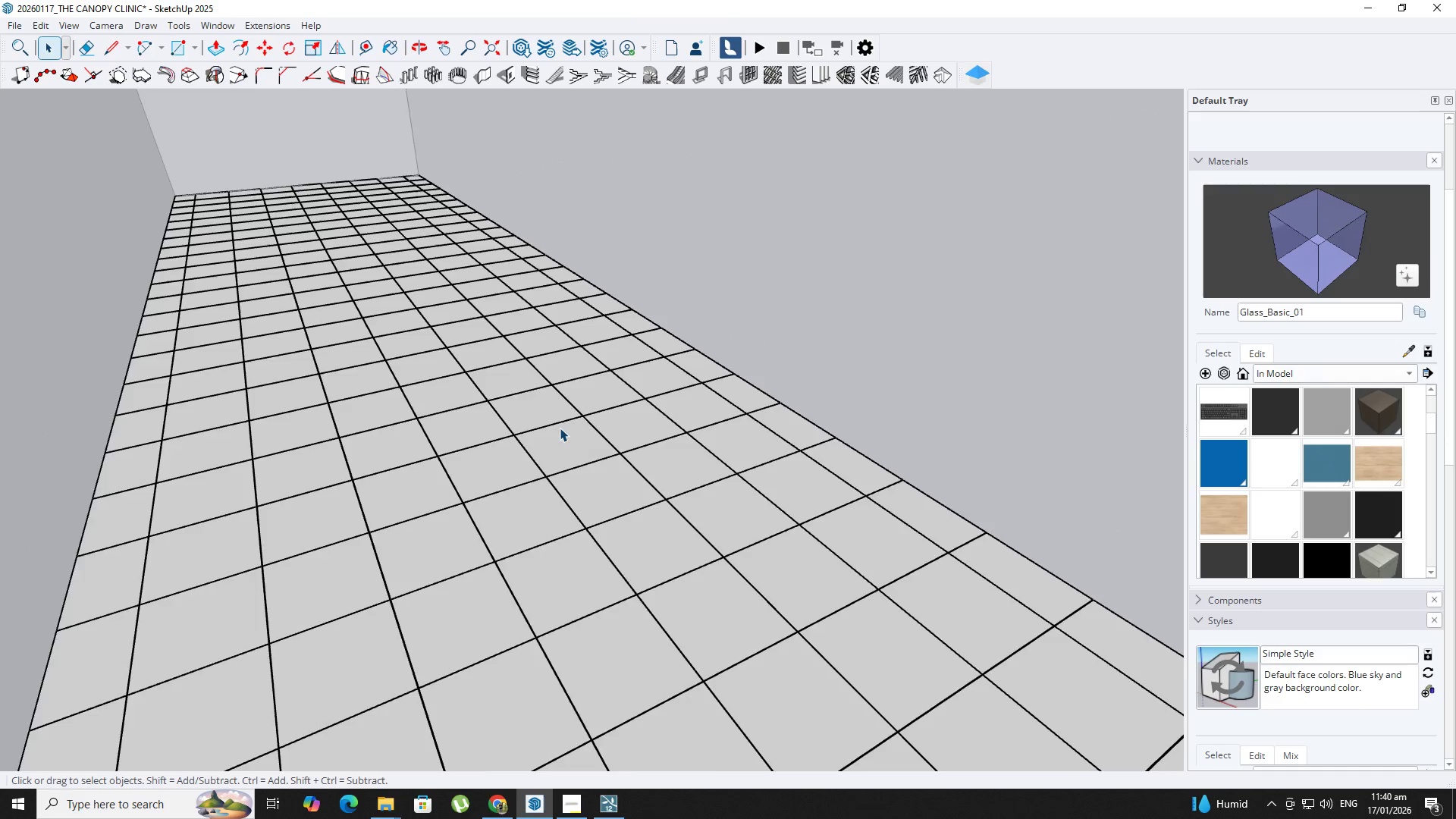 
key(Backquote)
 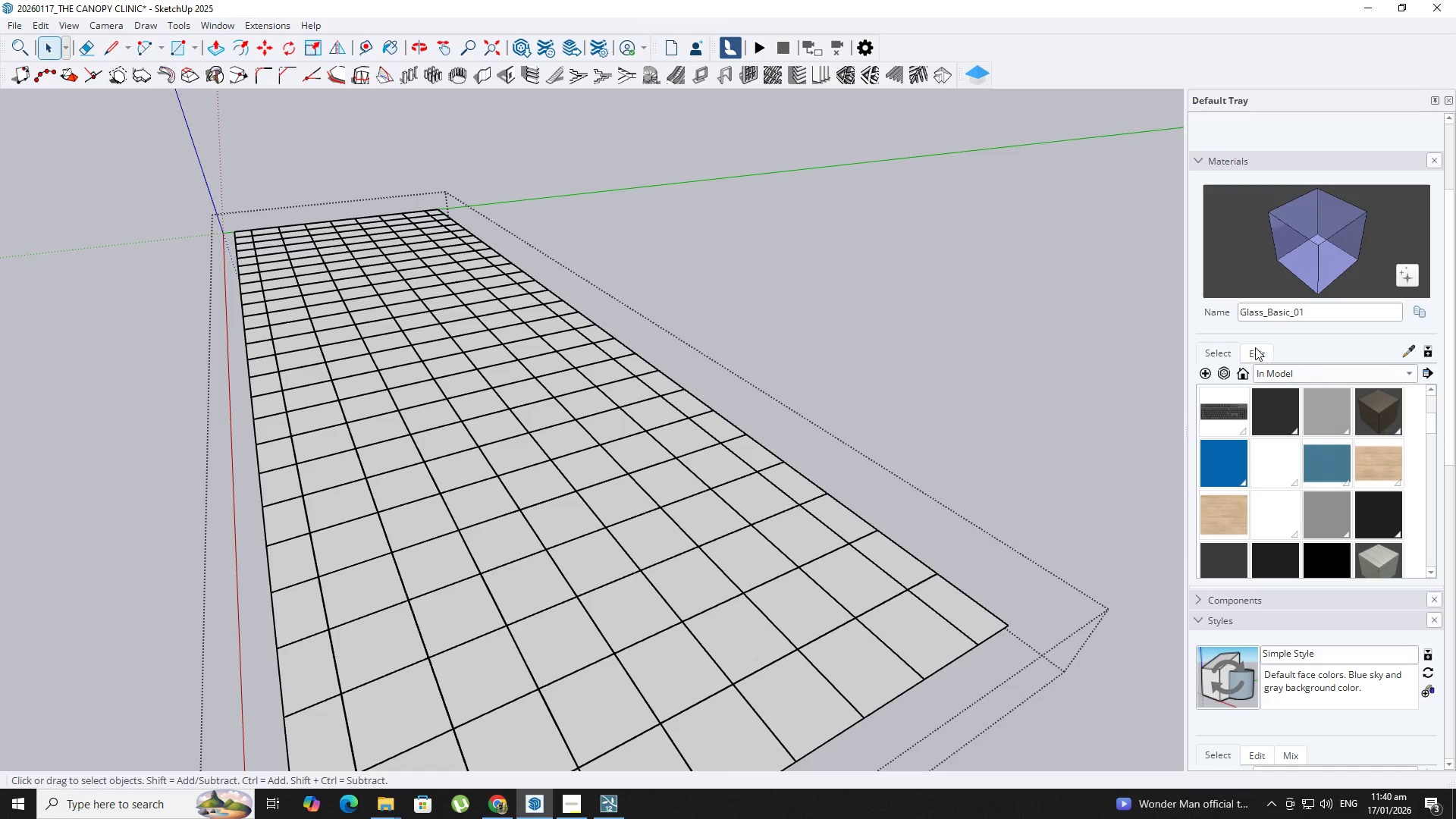 
scroll: coordinate [560, 428], scroll_direction: down, amount: 5.0
 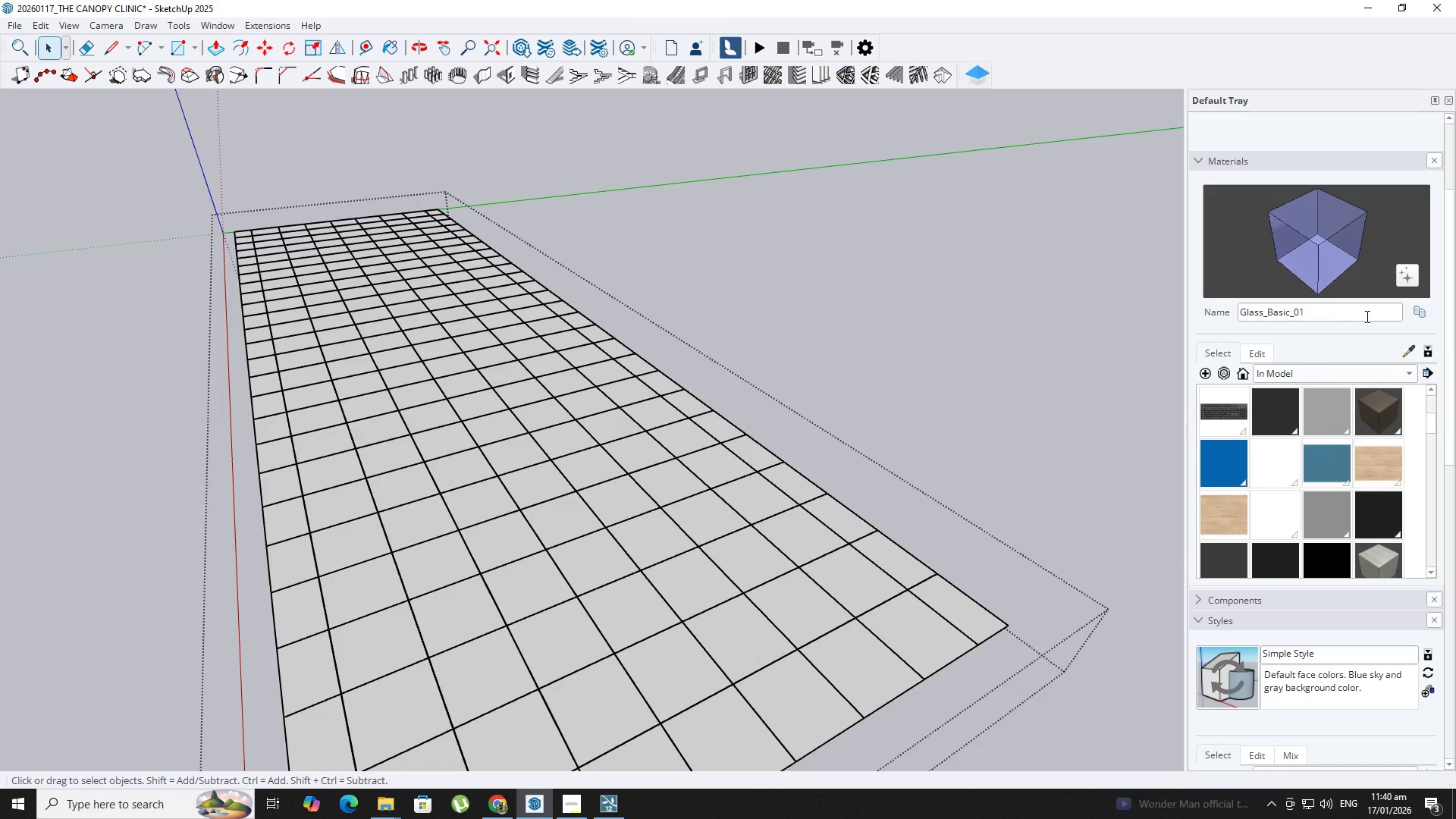 
left_click([1201, 376])
 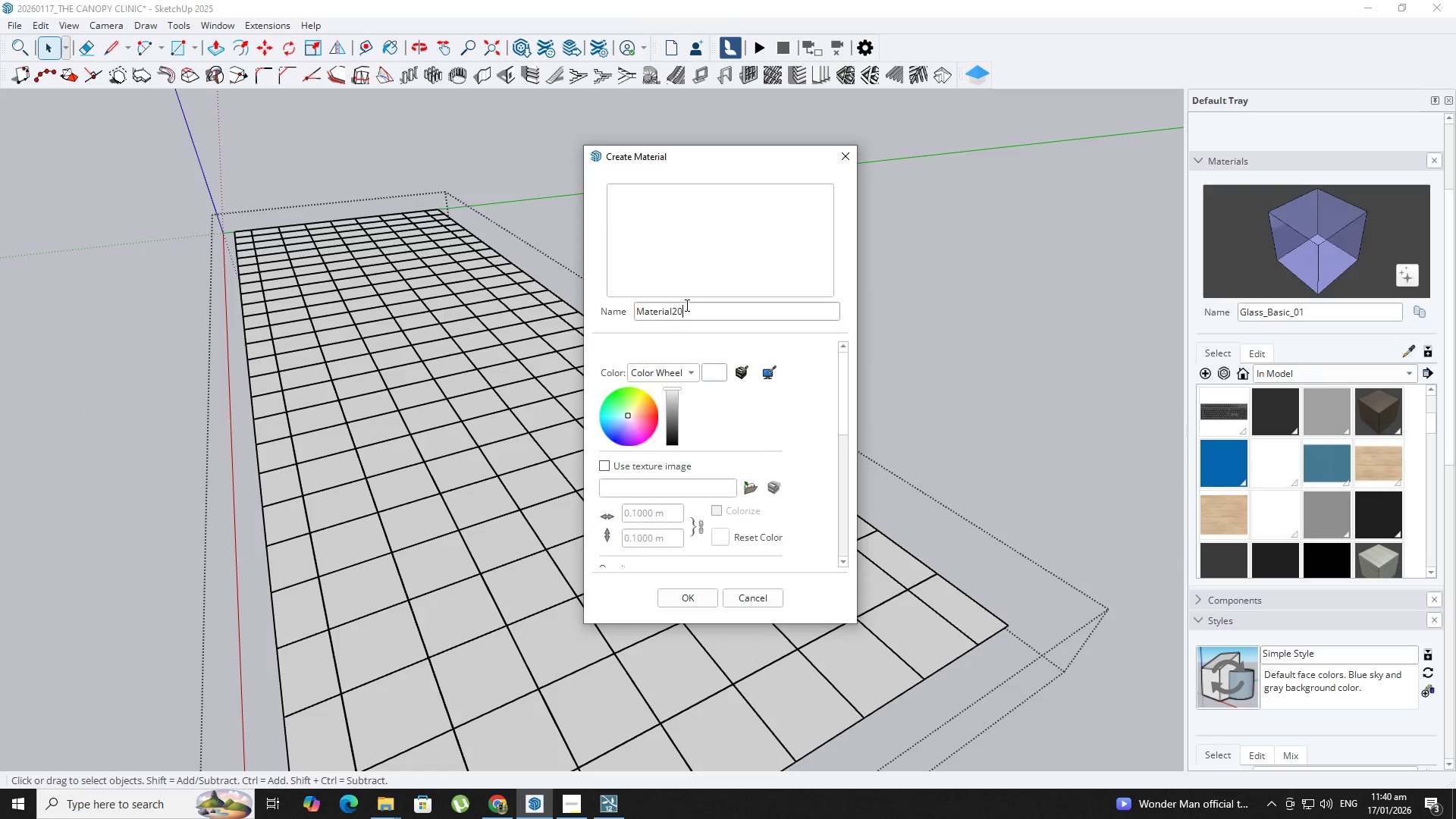 
double_click([686, 308])
 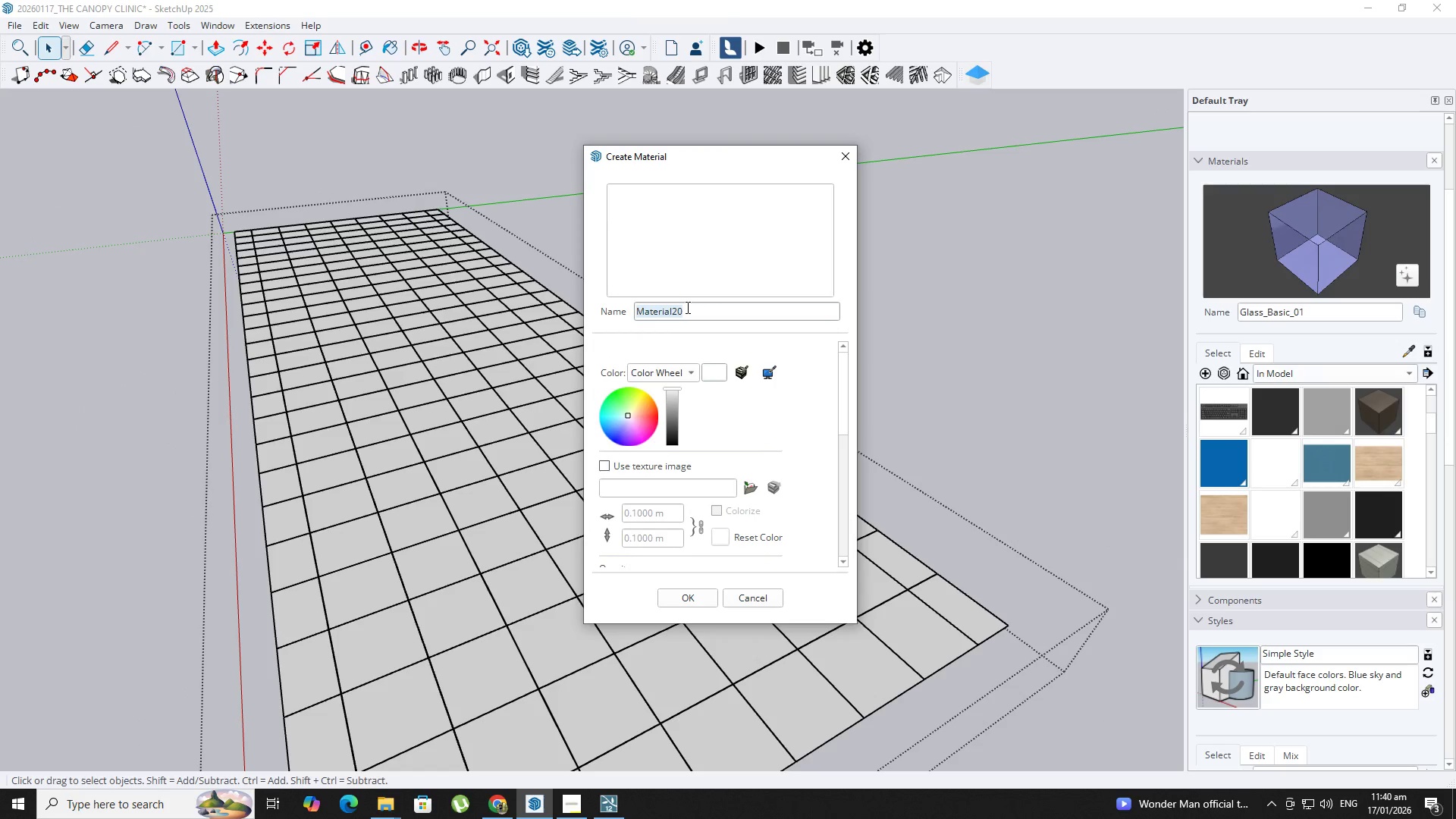 
type(A)
key(Backspace)
type(padded d)
key(Backspace)
type(flooring)
 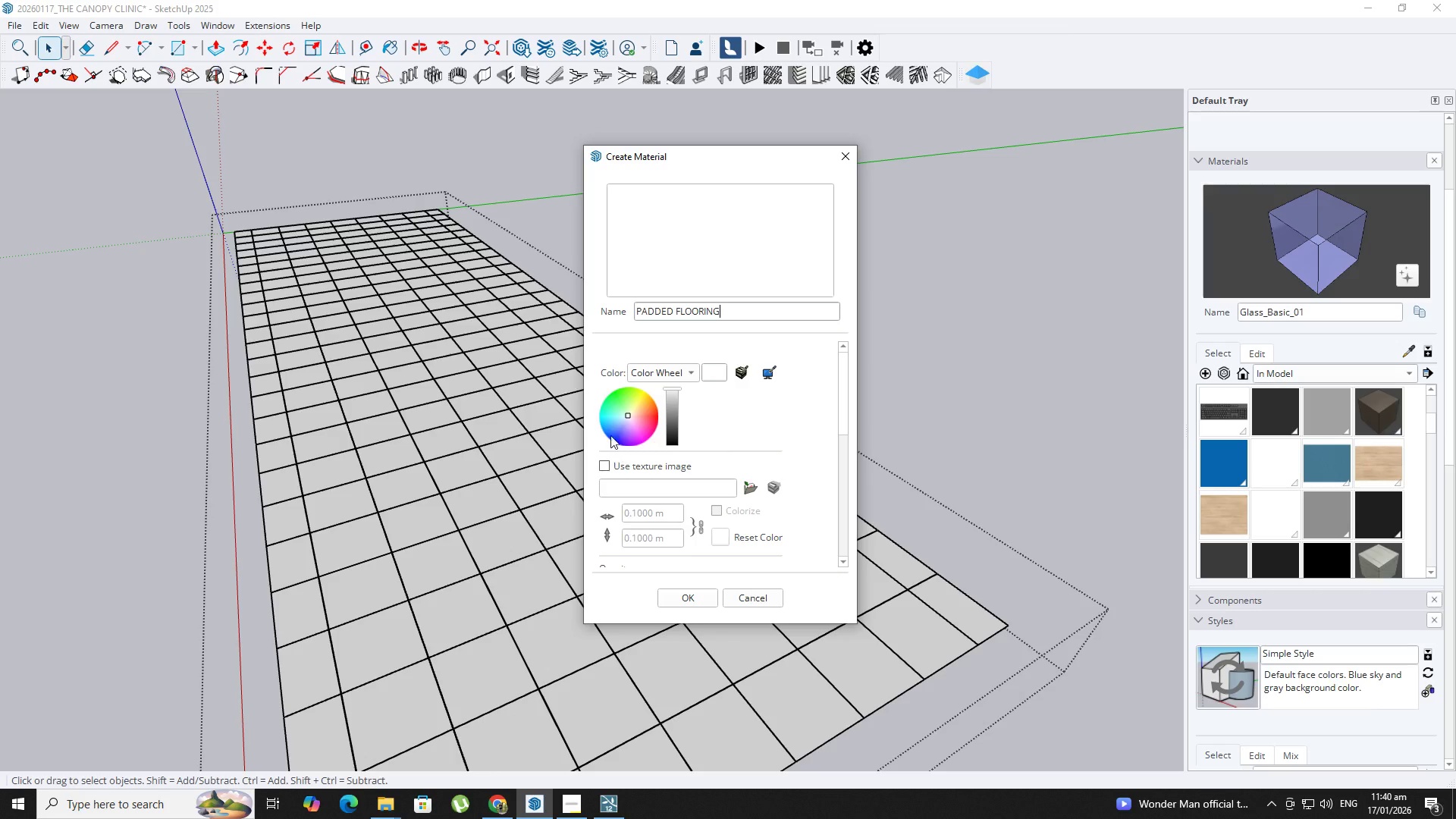 
left_click([609, 421])
 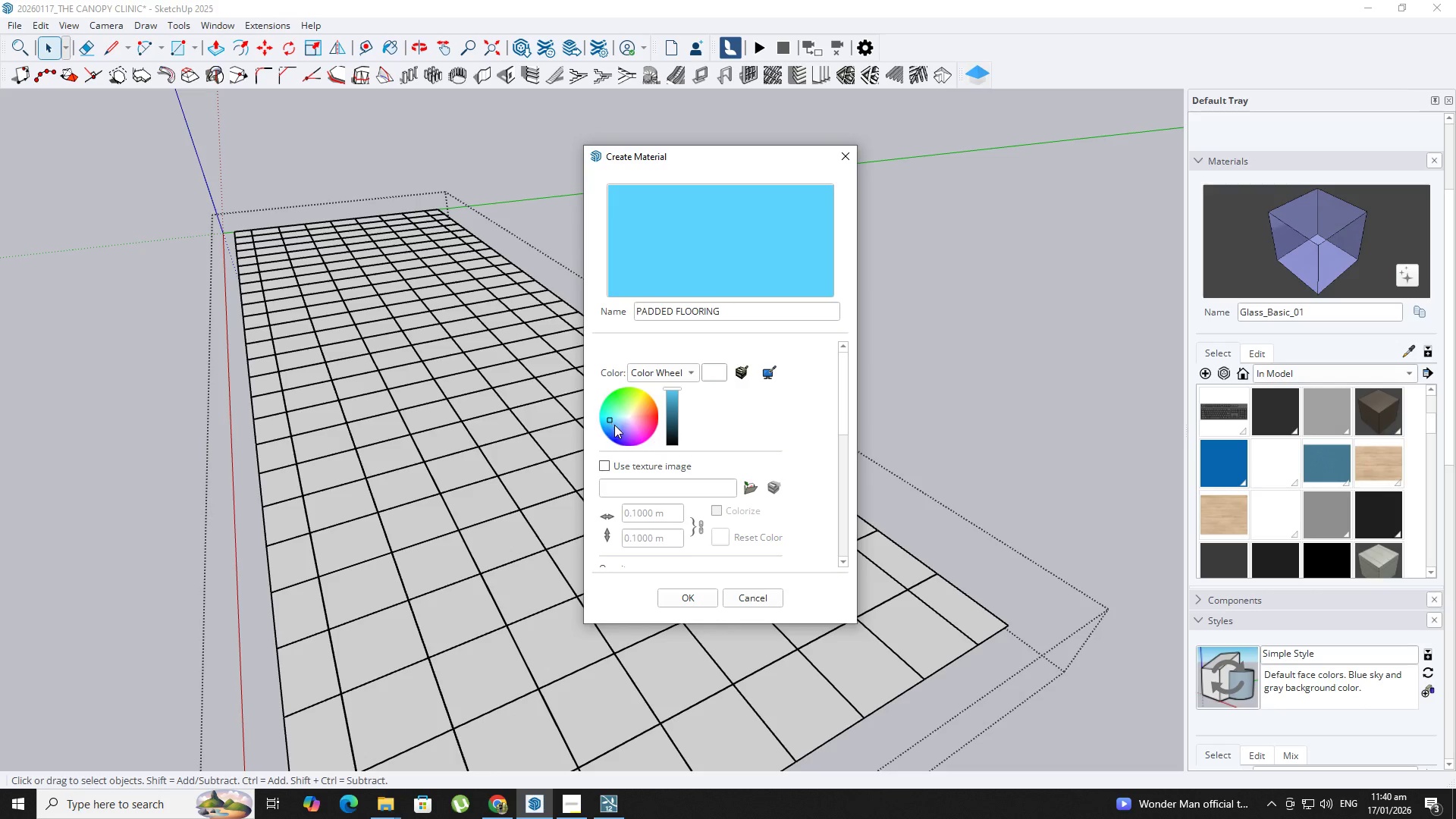 
left_click([620, 426])
 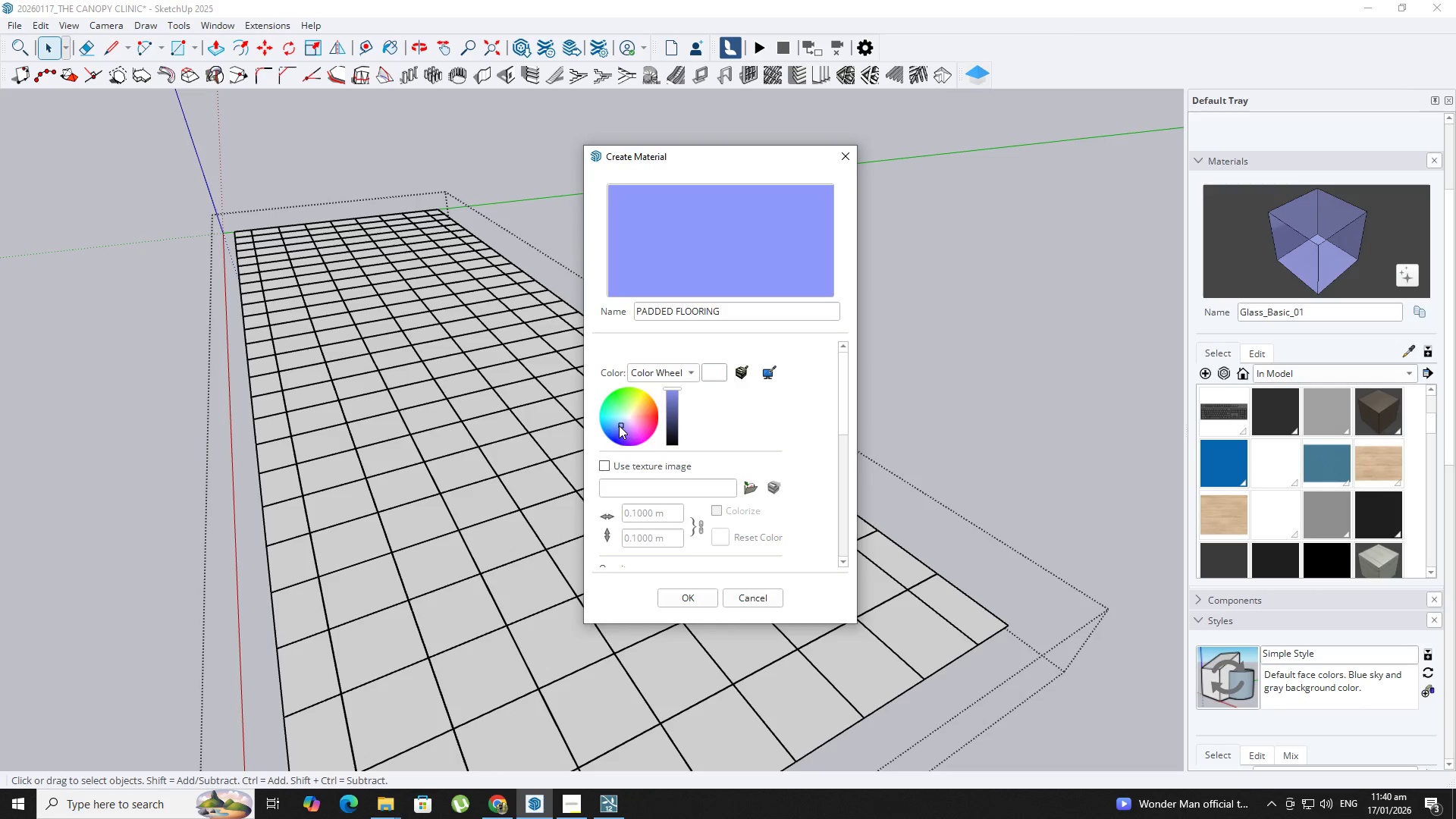 
left_click([615, 416])
 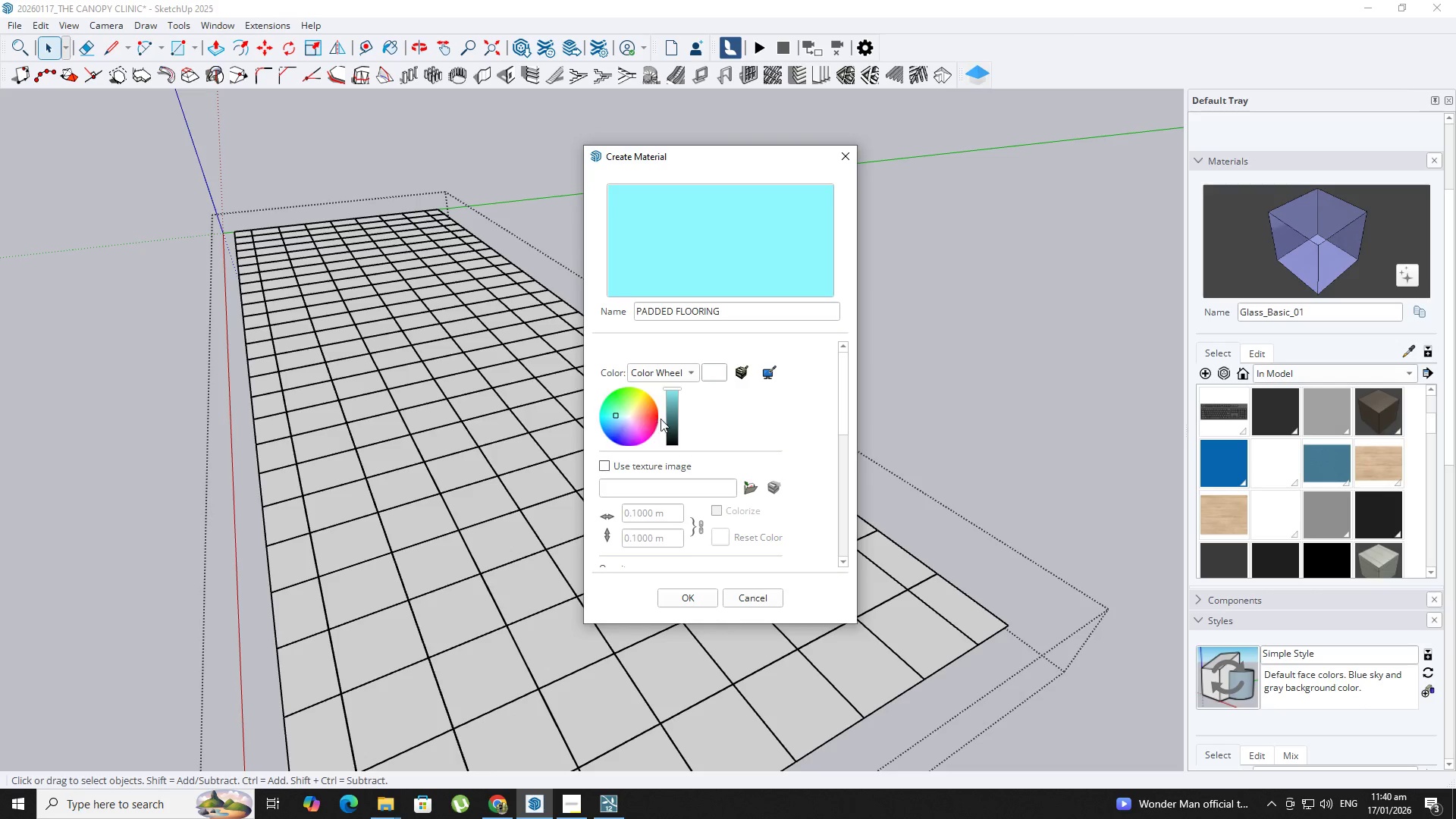 
left_click([673, 412])
 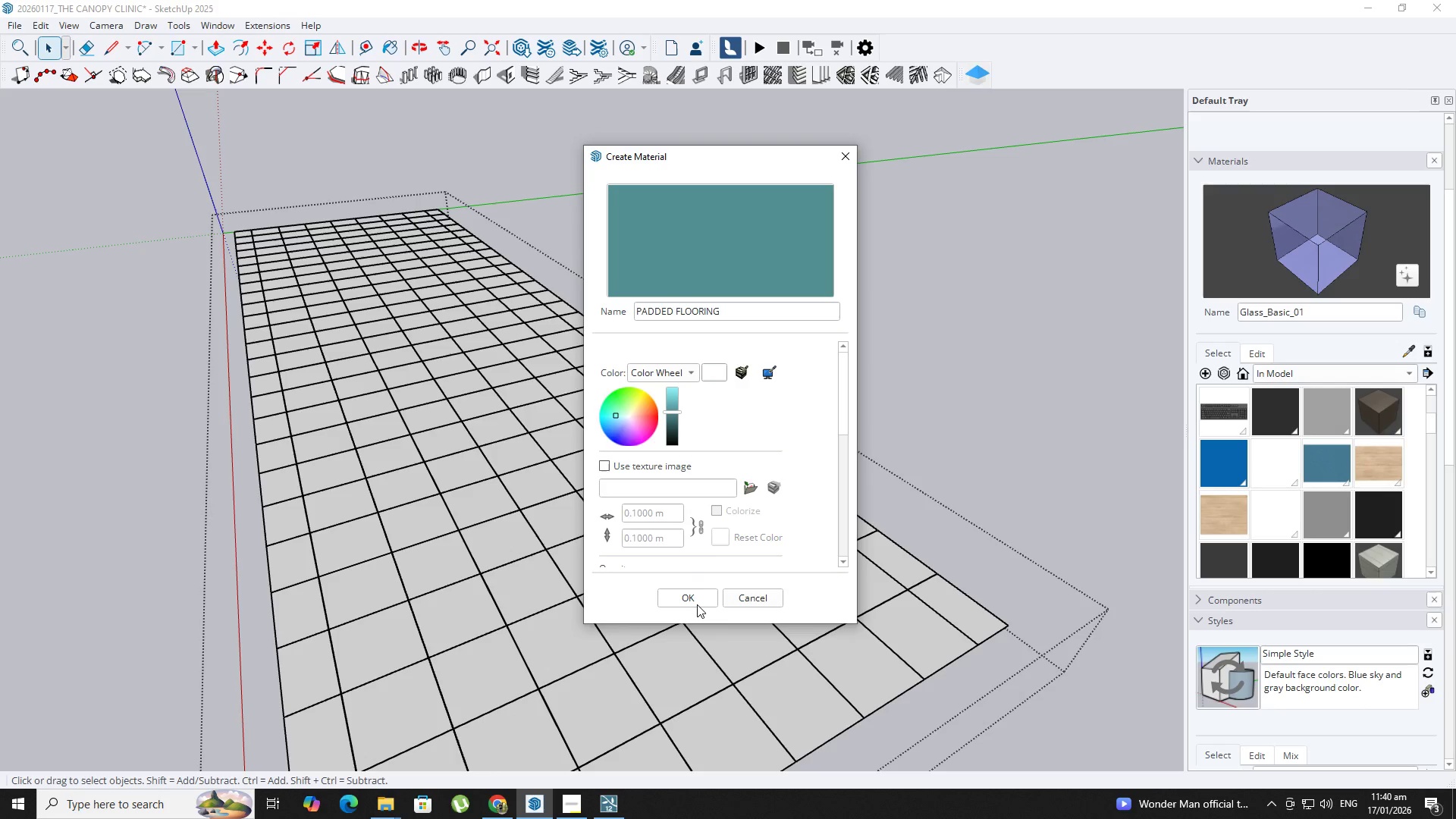 
left_click([697, 604])
 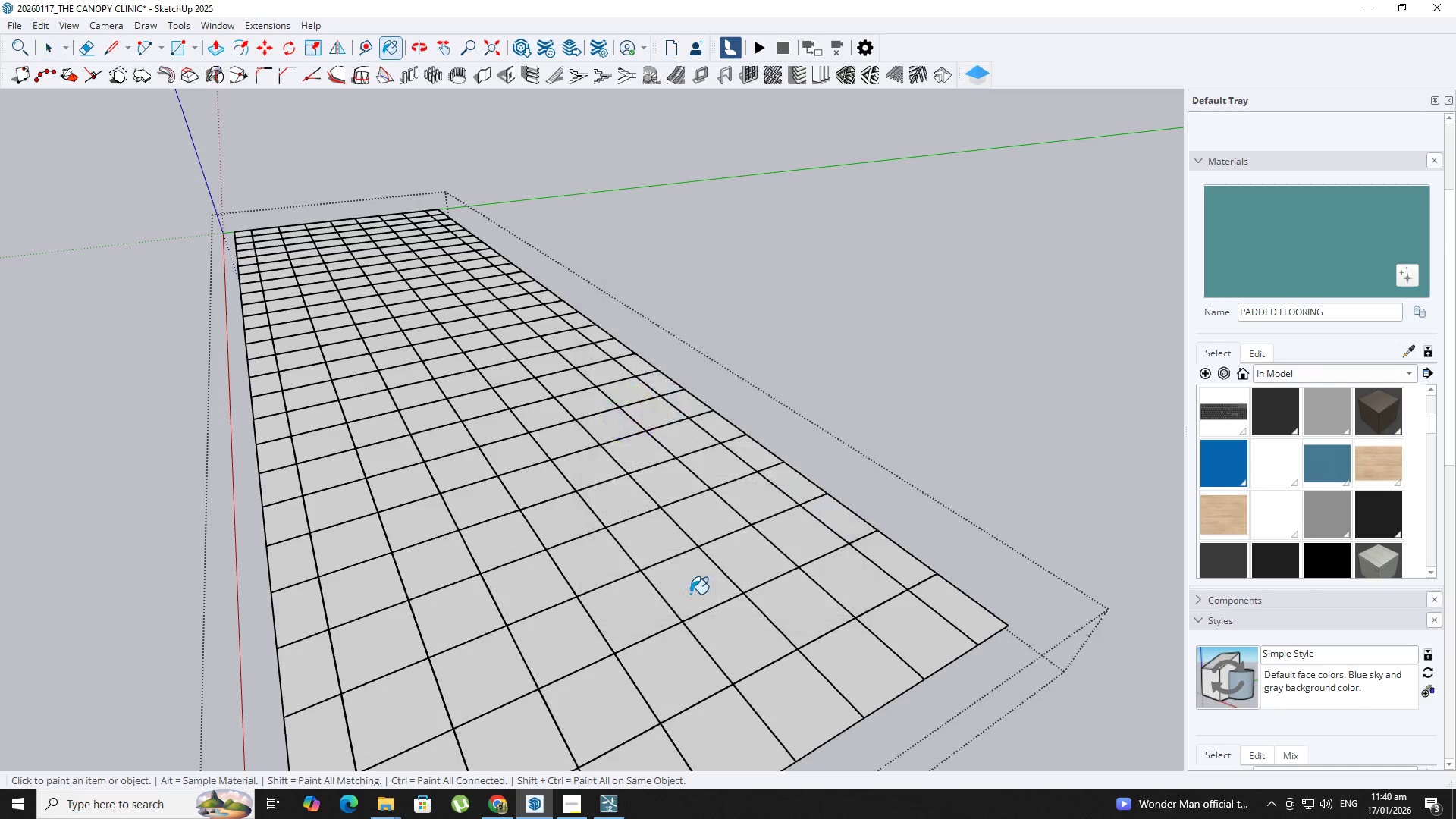 
scroll: coordinate [362, 424], scroll_direction: down, amount: 7.0
 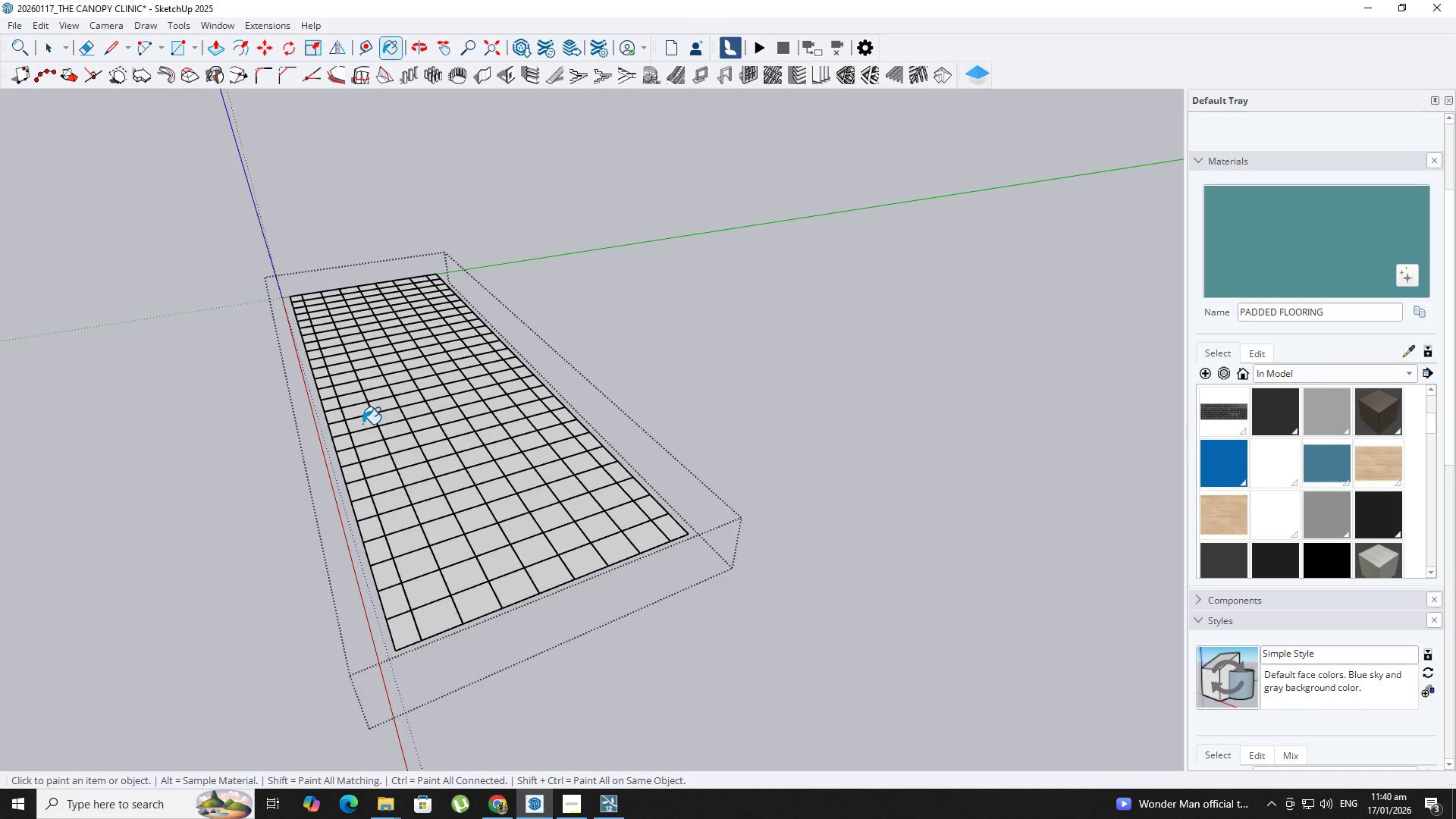 
key(Space)
 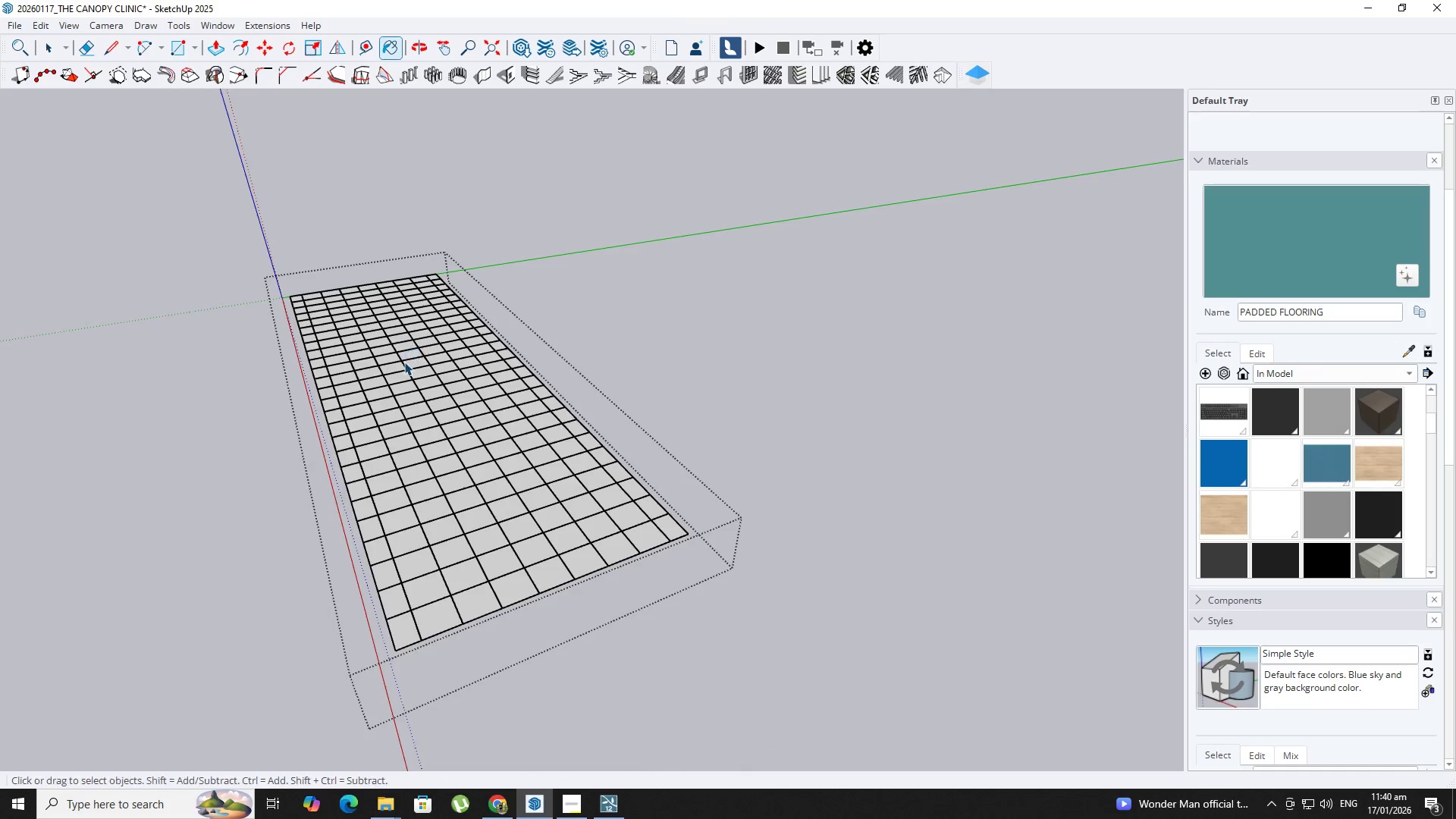 
left_click_drag(start_coordinate=[657, 218], to_coordinate=[291, 623])
 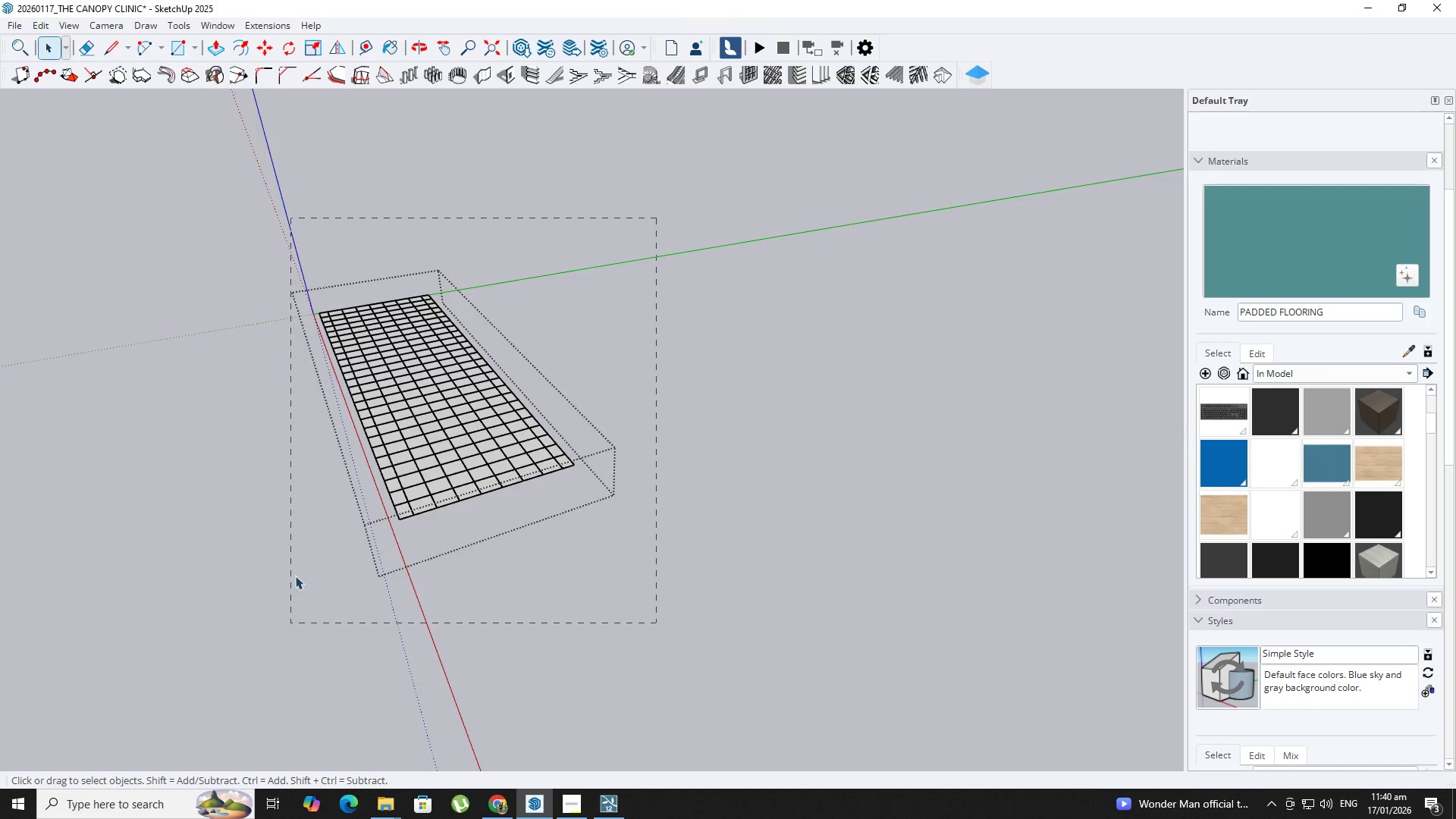 
scroll: coordinate [404, 362], scroll_direction: down, amount: 4.0
 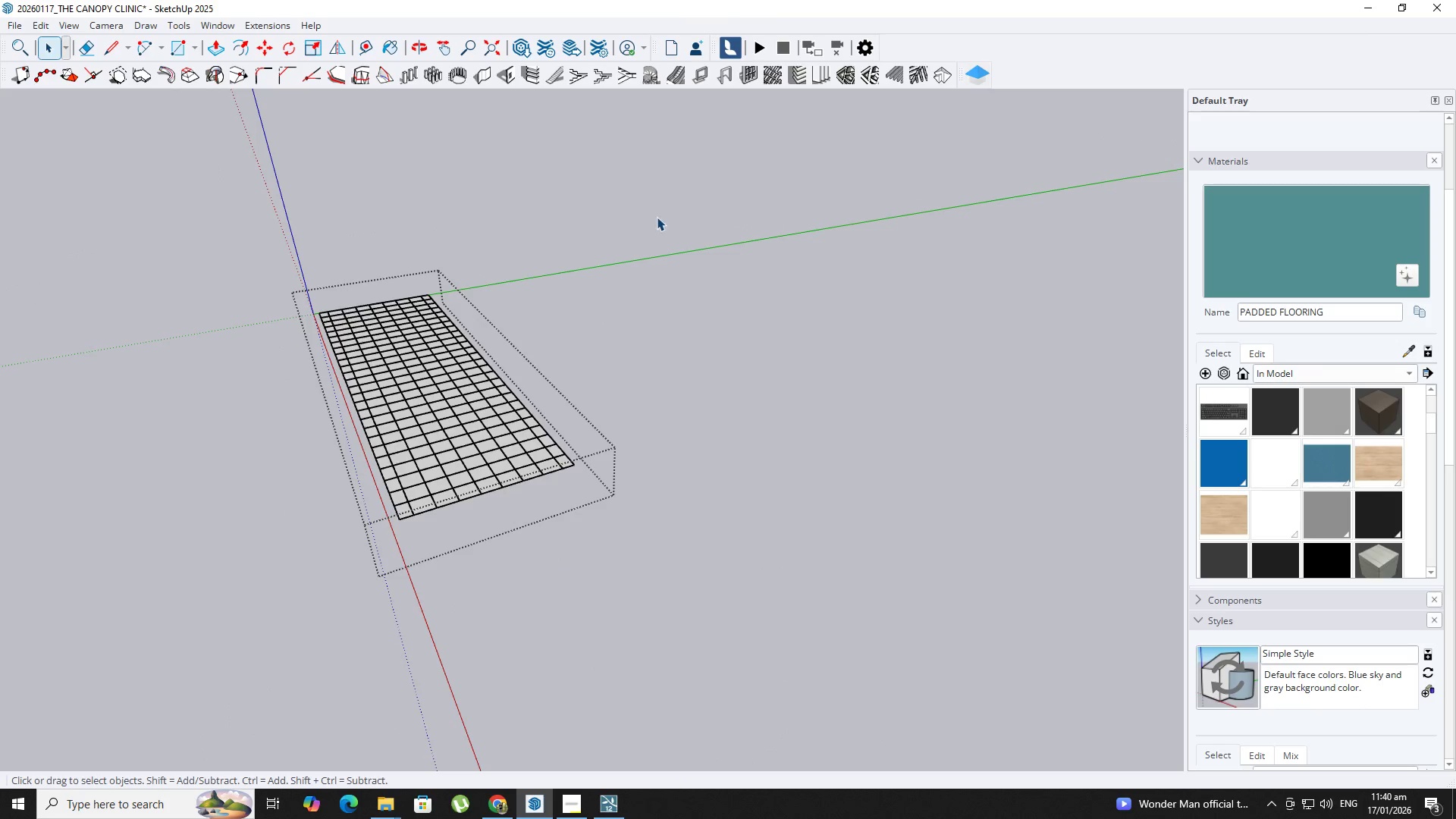 
key(B)
 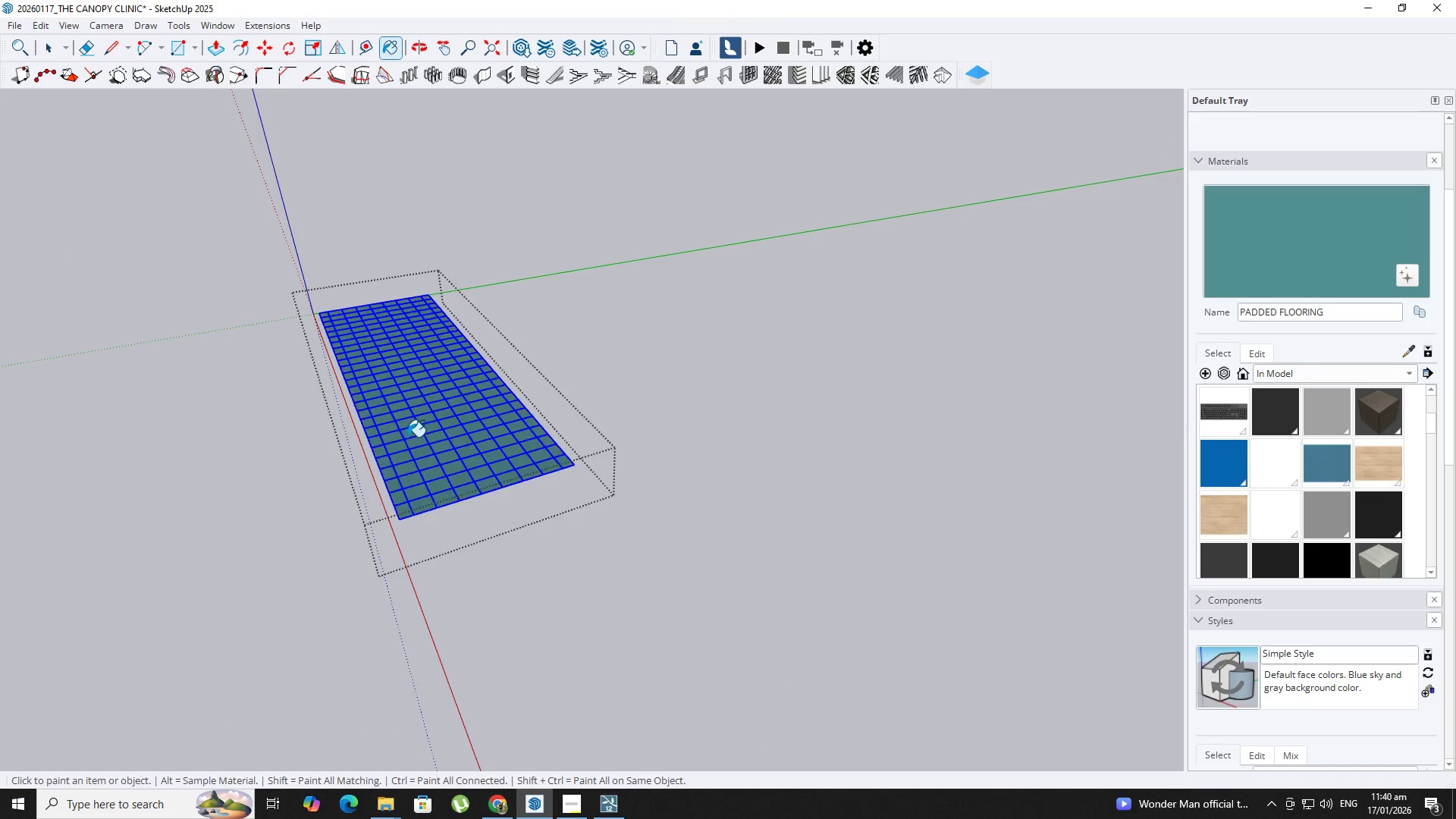 
key(Space)
 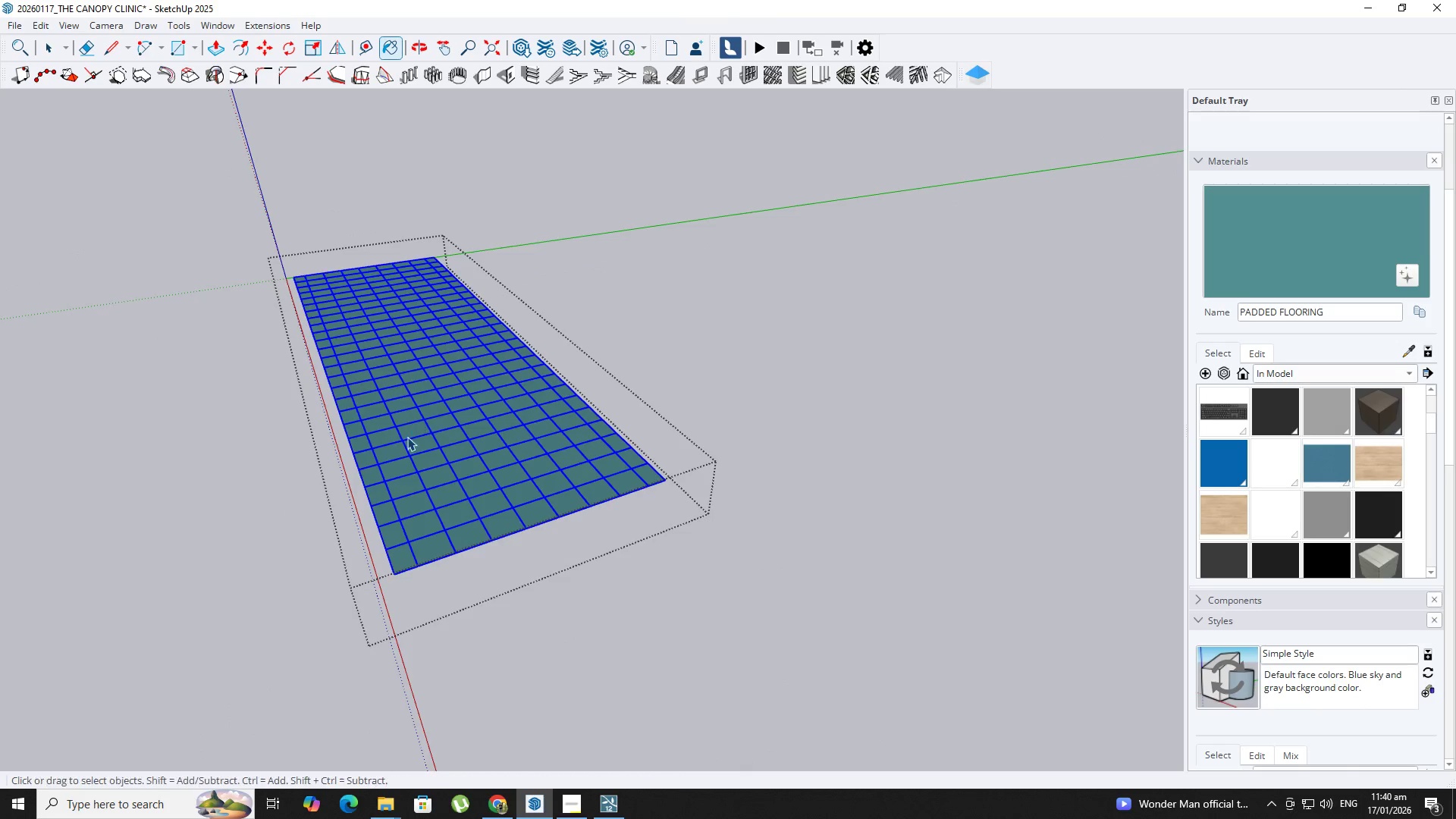 
key(Escape)
 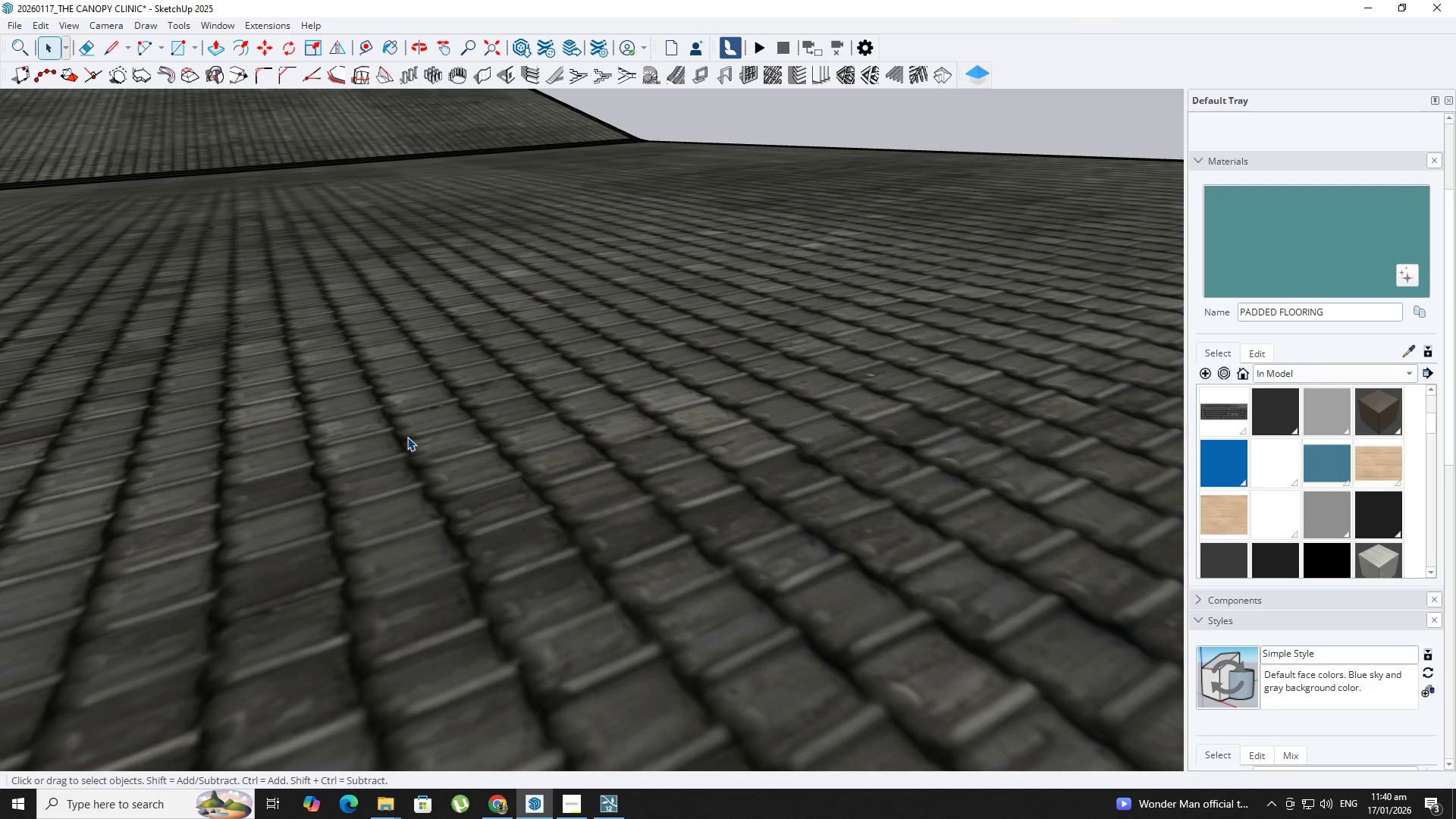 
scroll: coordinate [413, 438], scroll_direction: up, amount: 7.0
 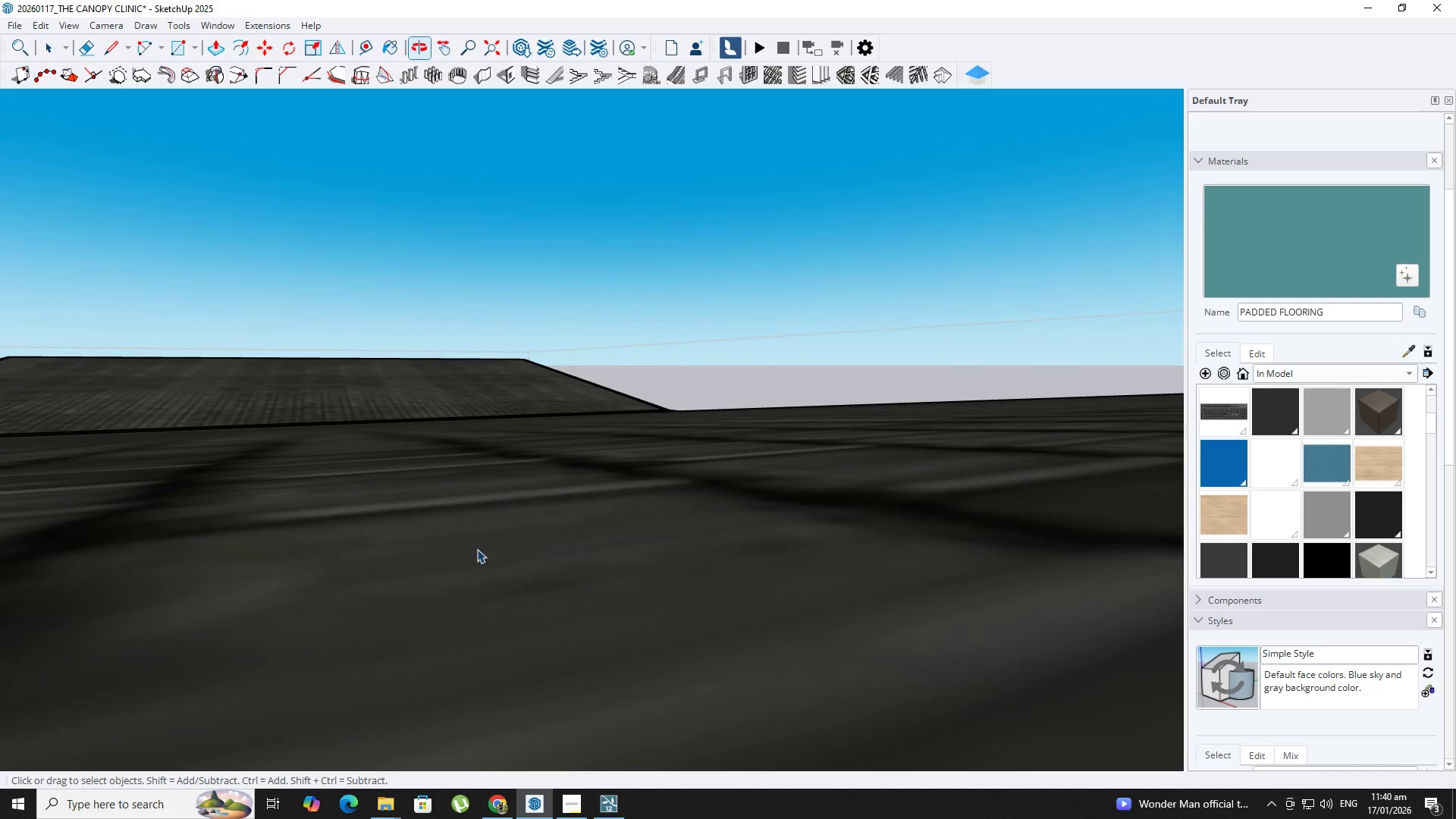 
hold_key(key=ShiftLeft, duration=0.52)
 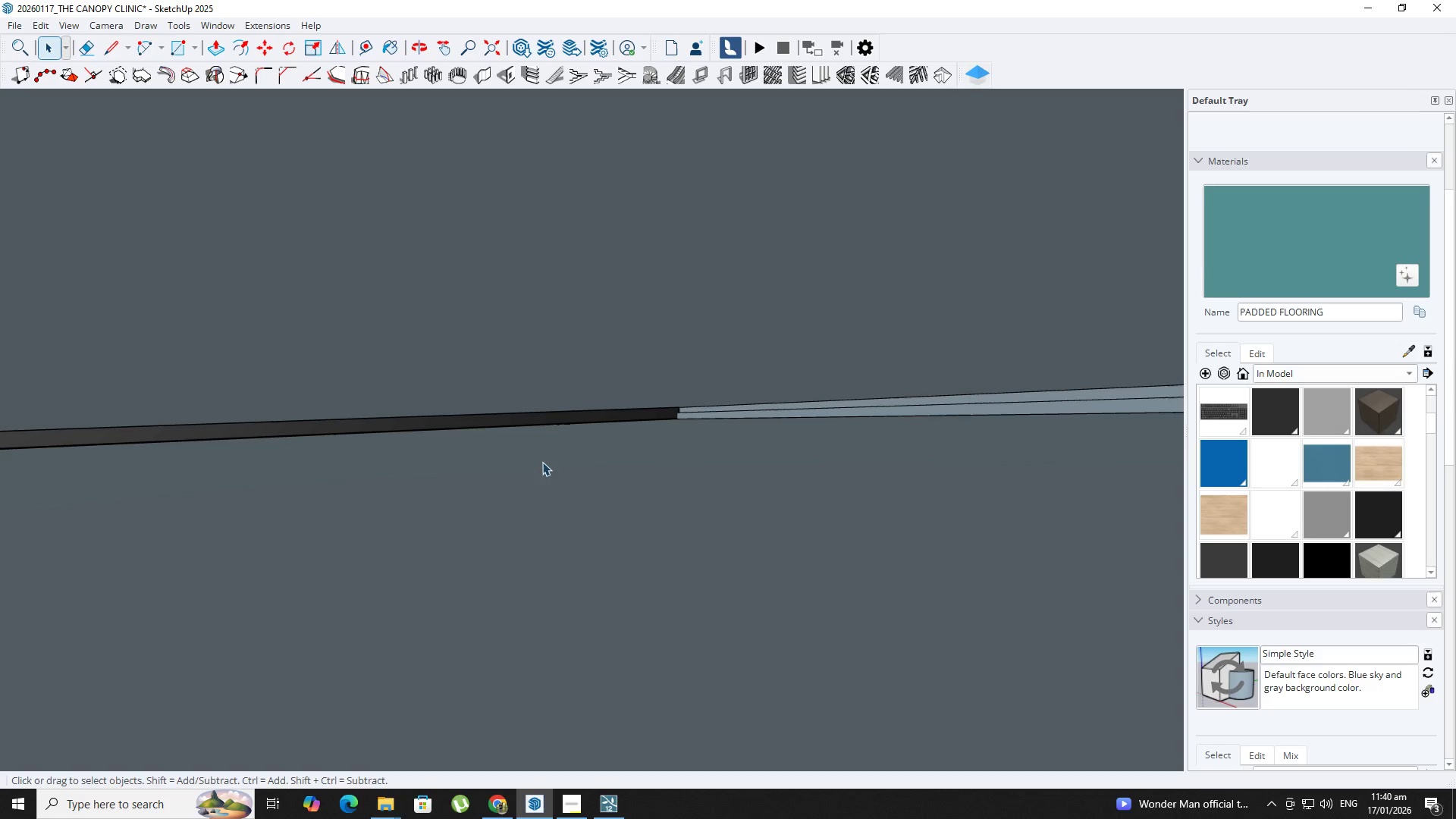 
hold_key(key=ShiftLeft, duration=0.52)
 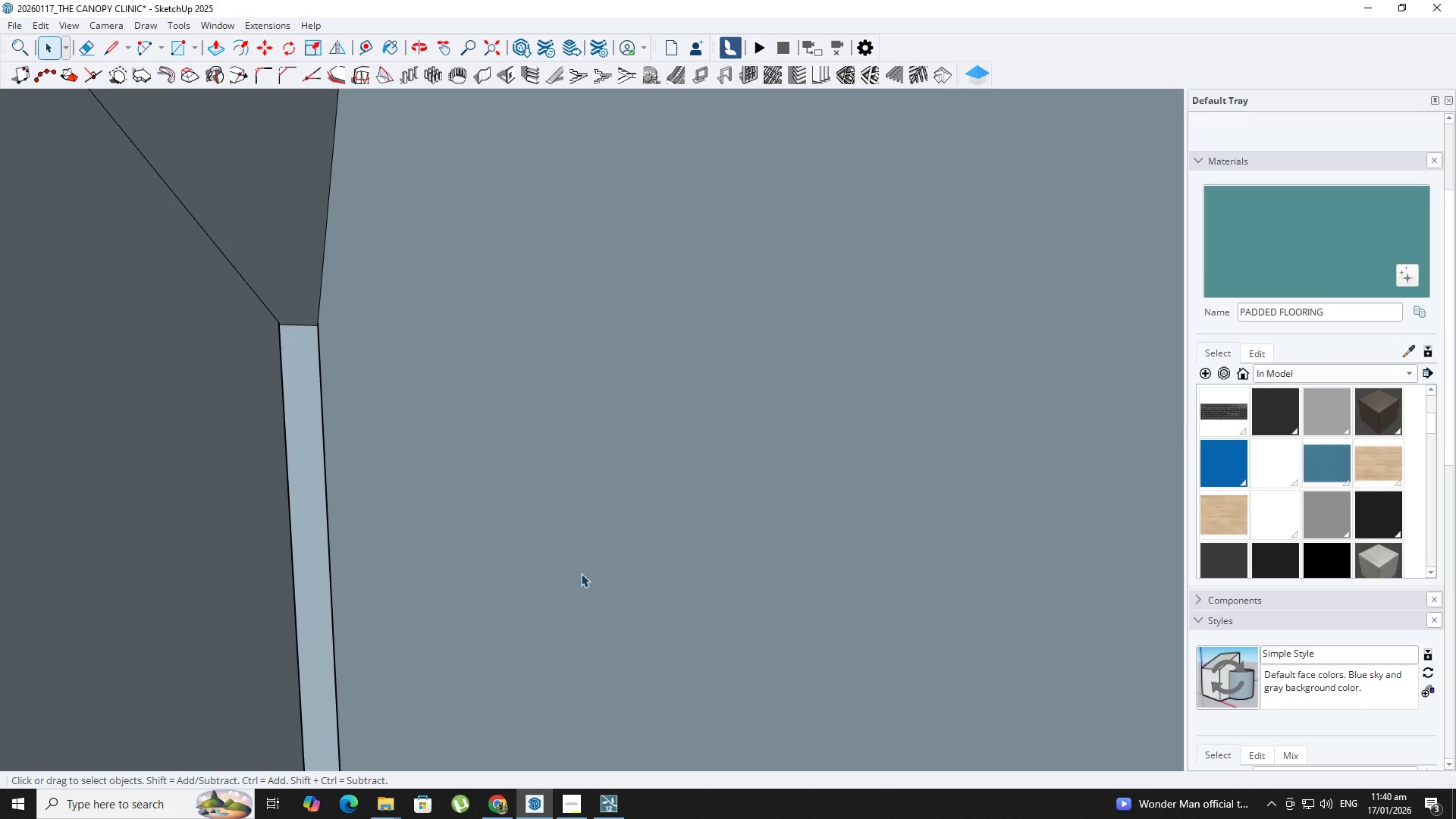 
hold_key(key=ShiftLeft, duration=0.62)
 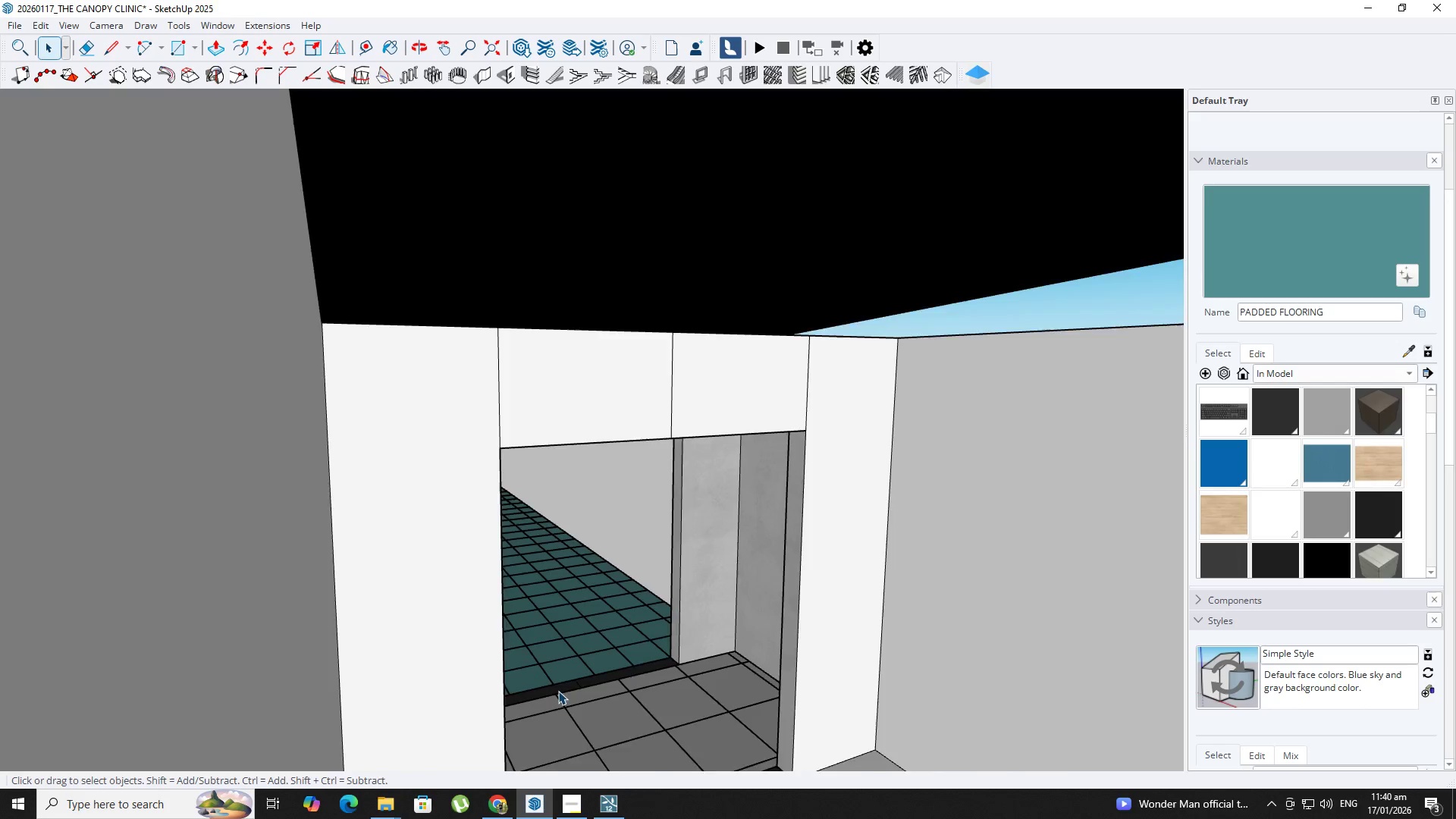 
scroll: coordinate [583, 672], scroll_direction: up, amount: 8.0
 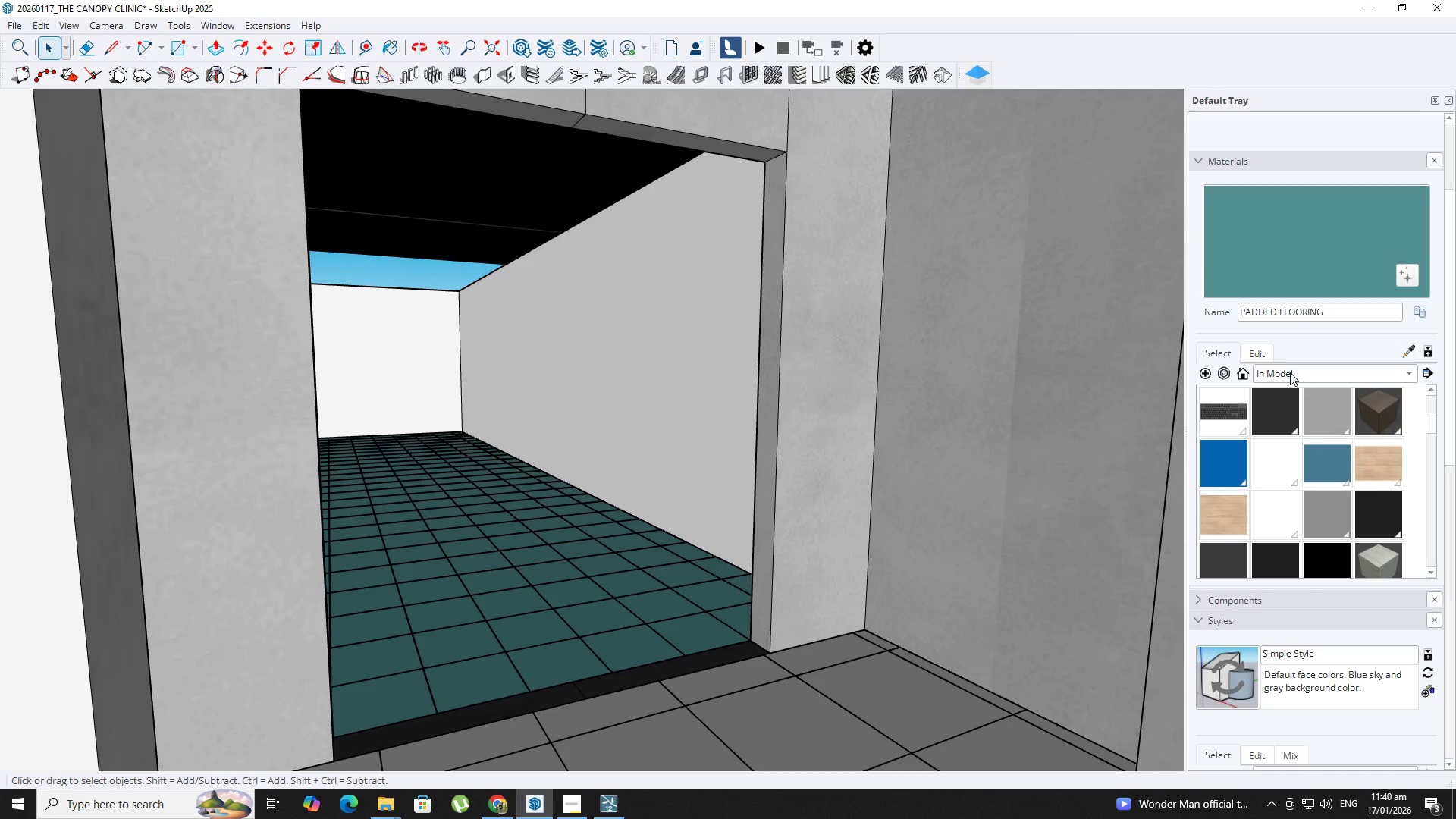 
left_click([1271, 352])
 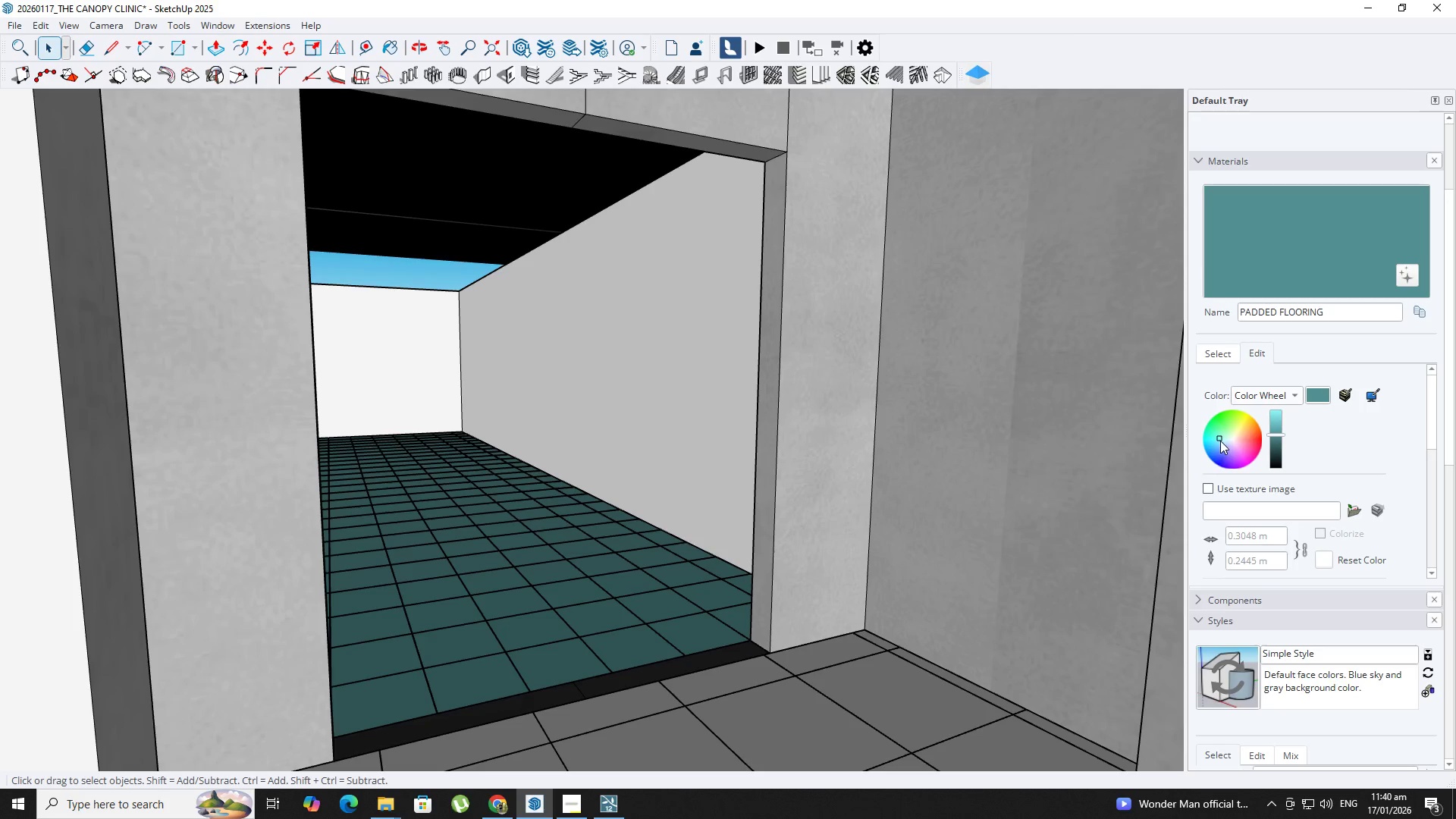 
left_click([1223, 444])
 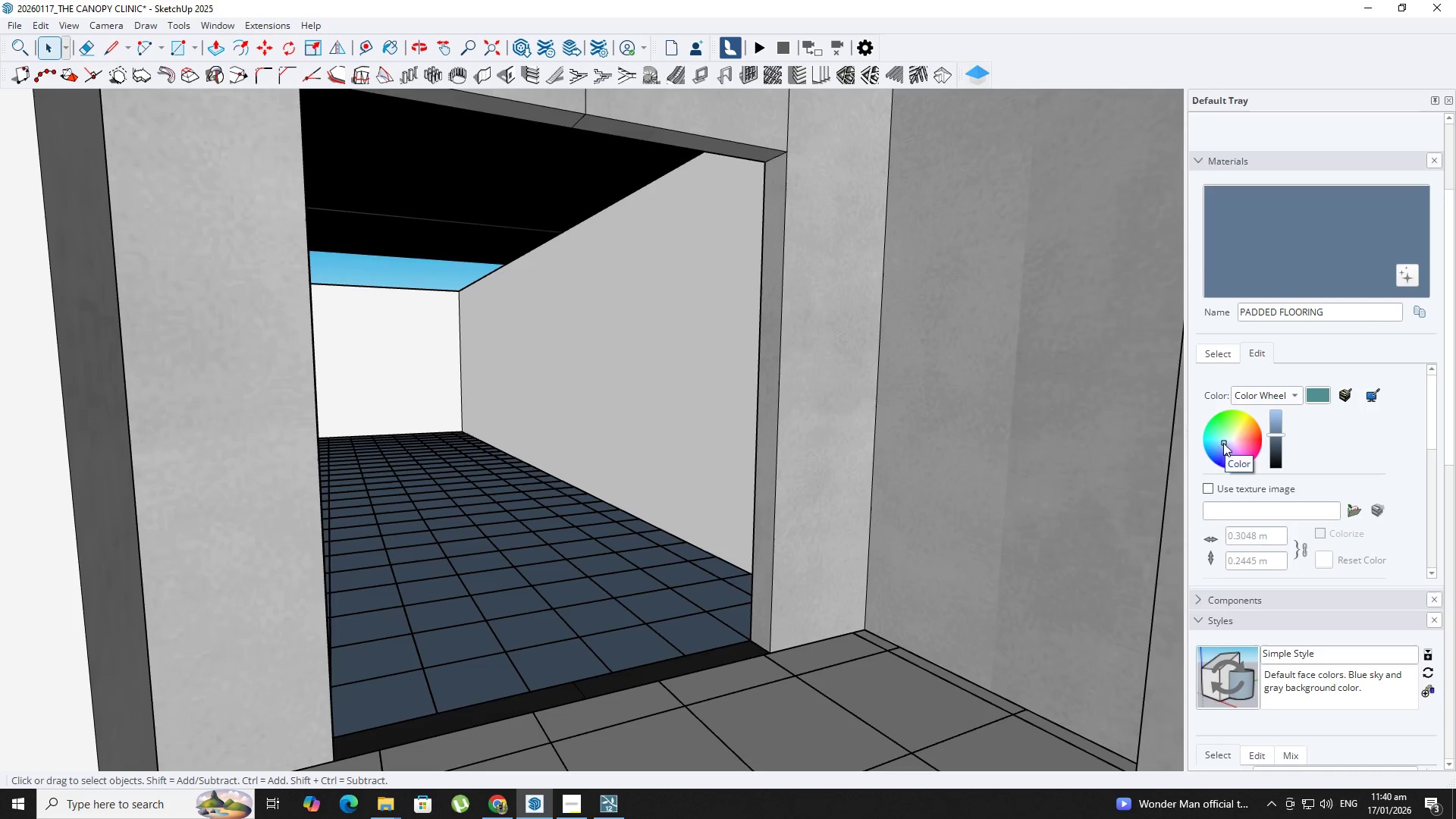 
scroll: coordinate [475, 551], scroll_direction: up, amount: 4.0
 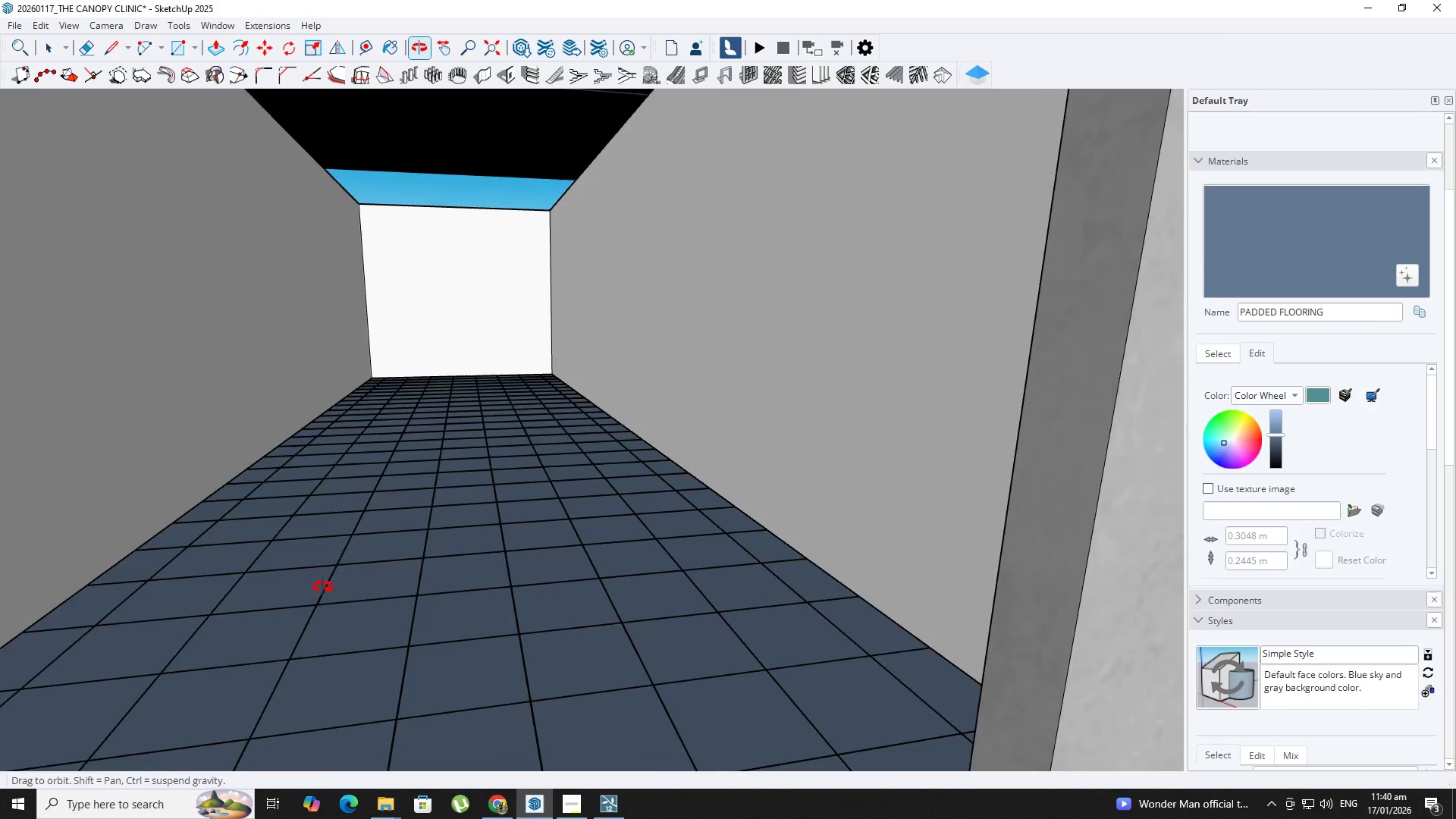 
hold_key(key=ShiftLeft, duration=0.59)
 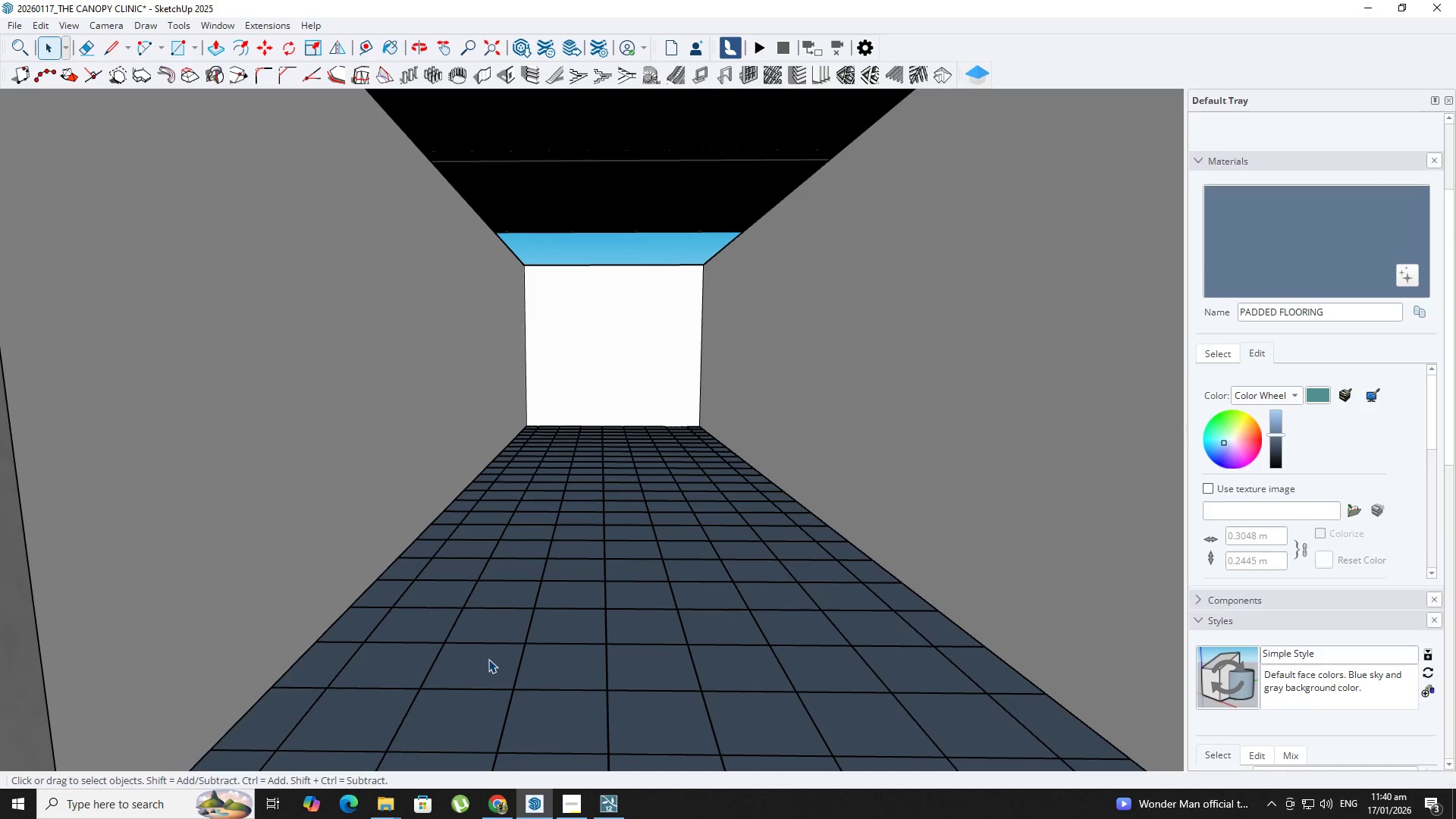 
scroll: coordinate [528, 447], scroll_direction: up, amount: 2.0
 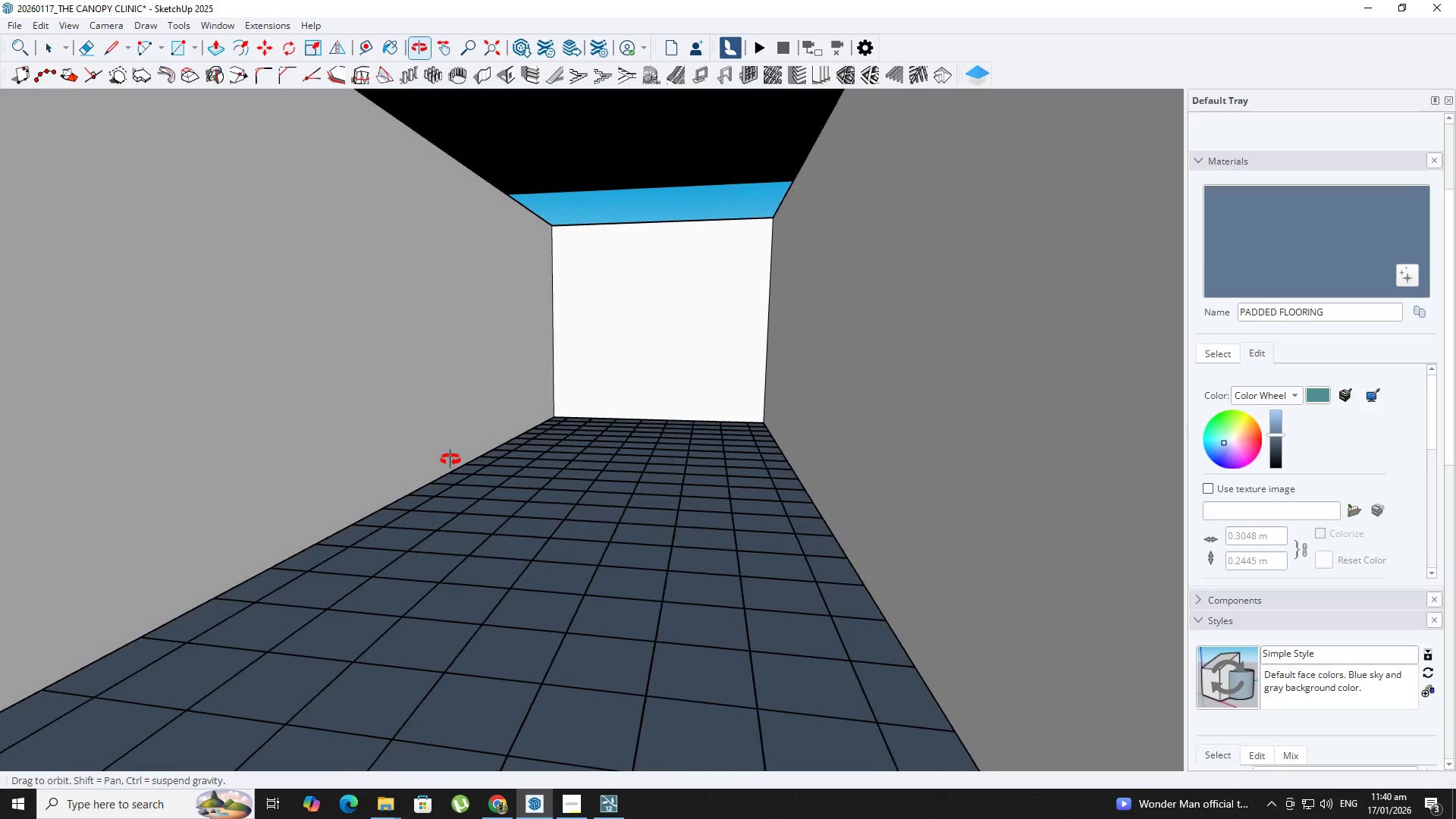 
hold_key(key=ShiftLeft, duration=0.47)
 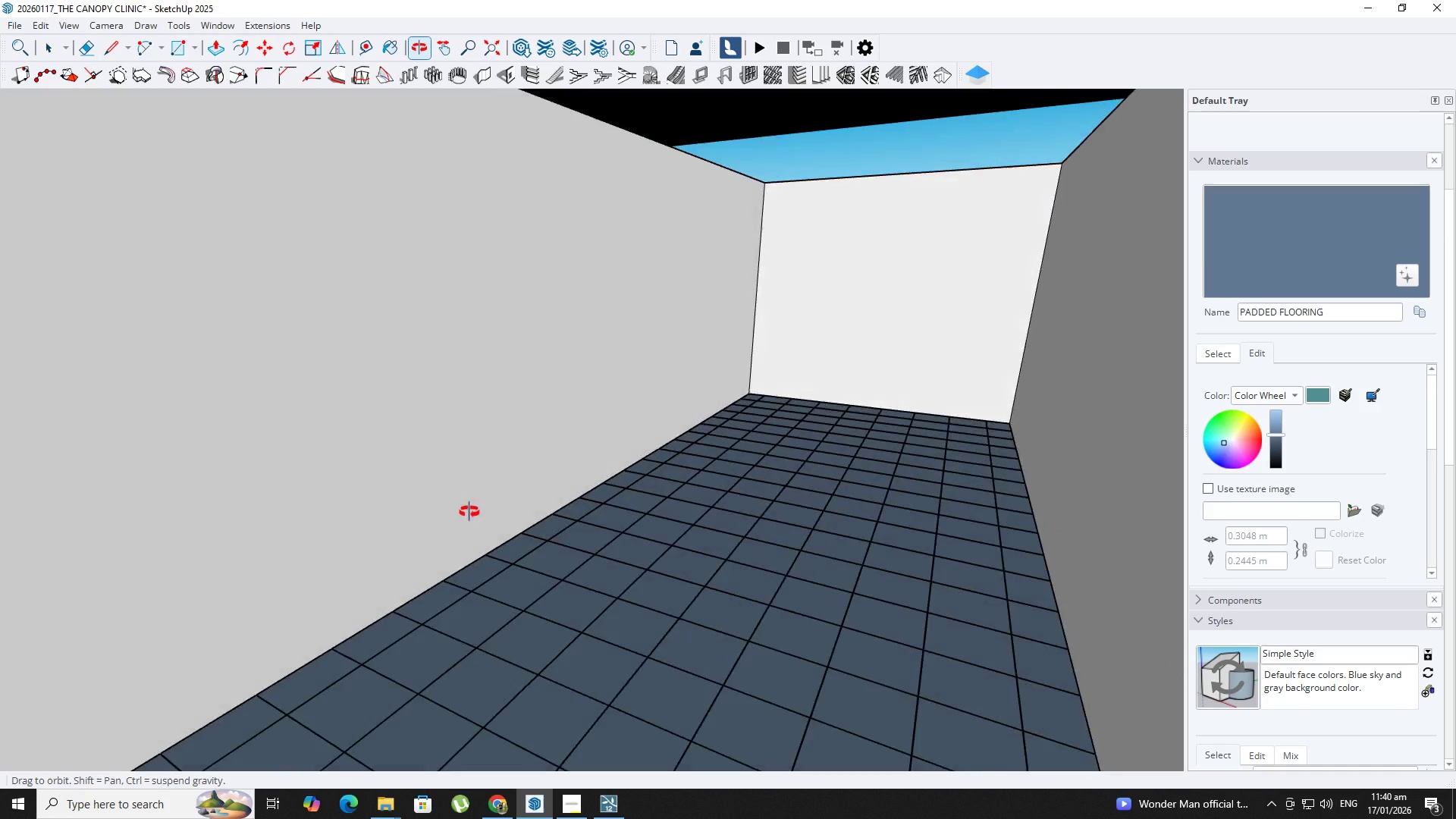 
hold_key(key=ShiftLeft, duration=0.36)
 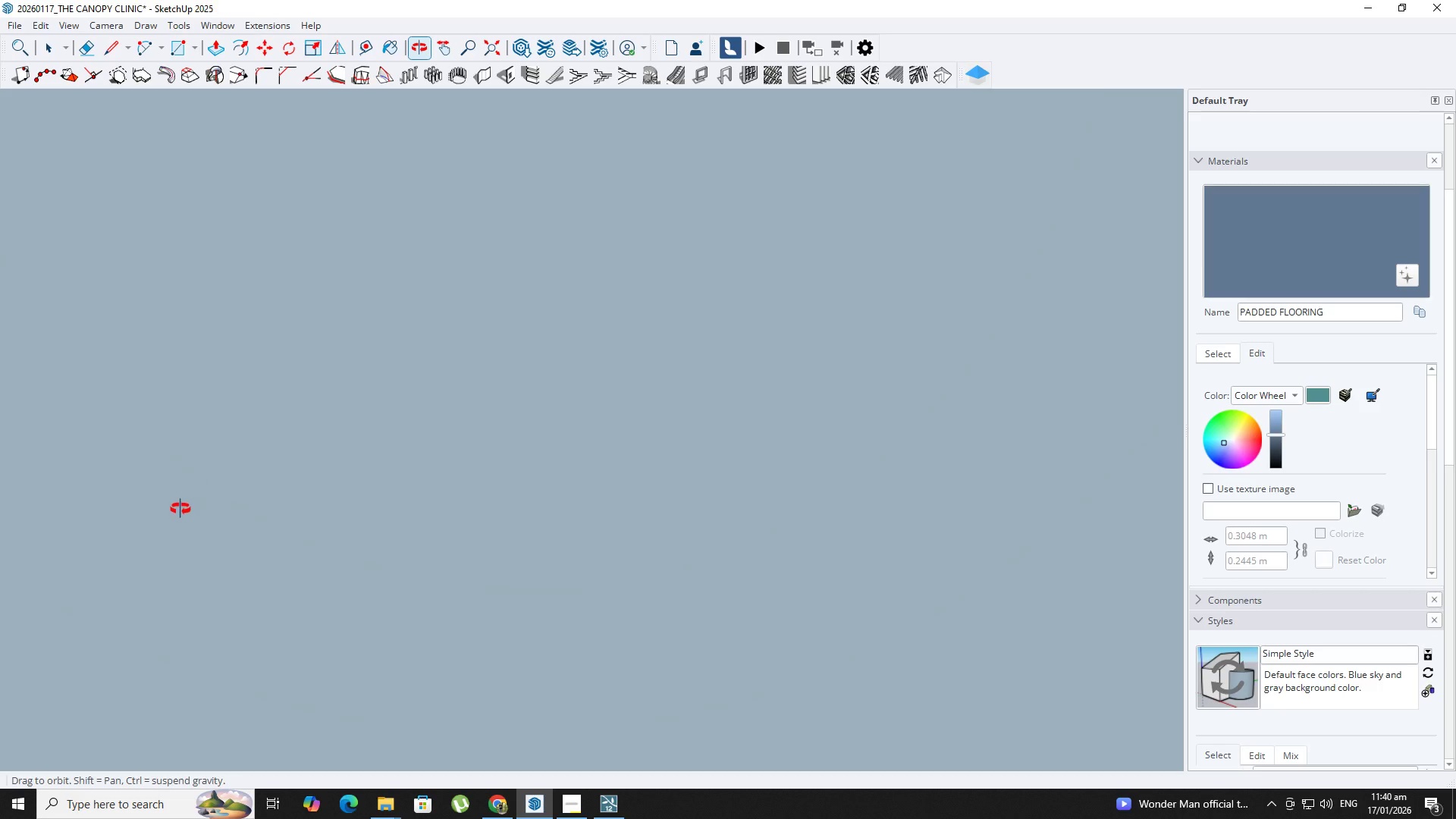 
hold_key(key=ShiftLeft, duration=0.86)
 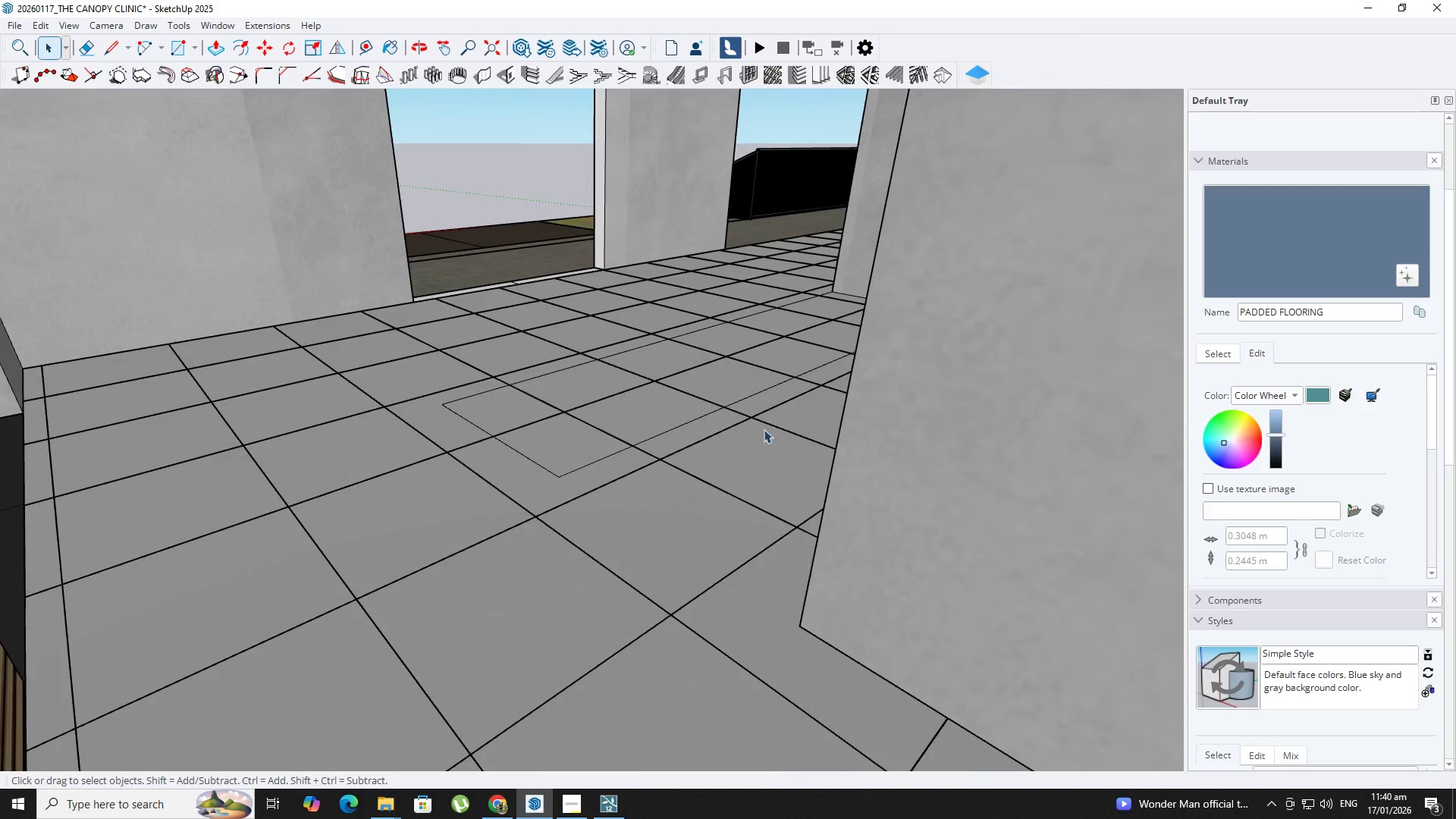 
scroll: coordinate [281, 527], scroll_direction: up, amount: 1.0
 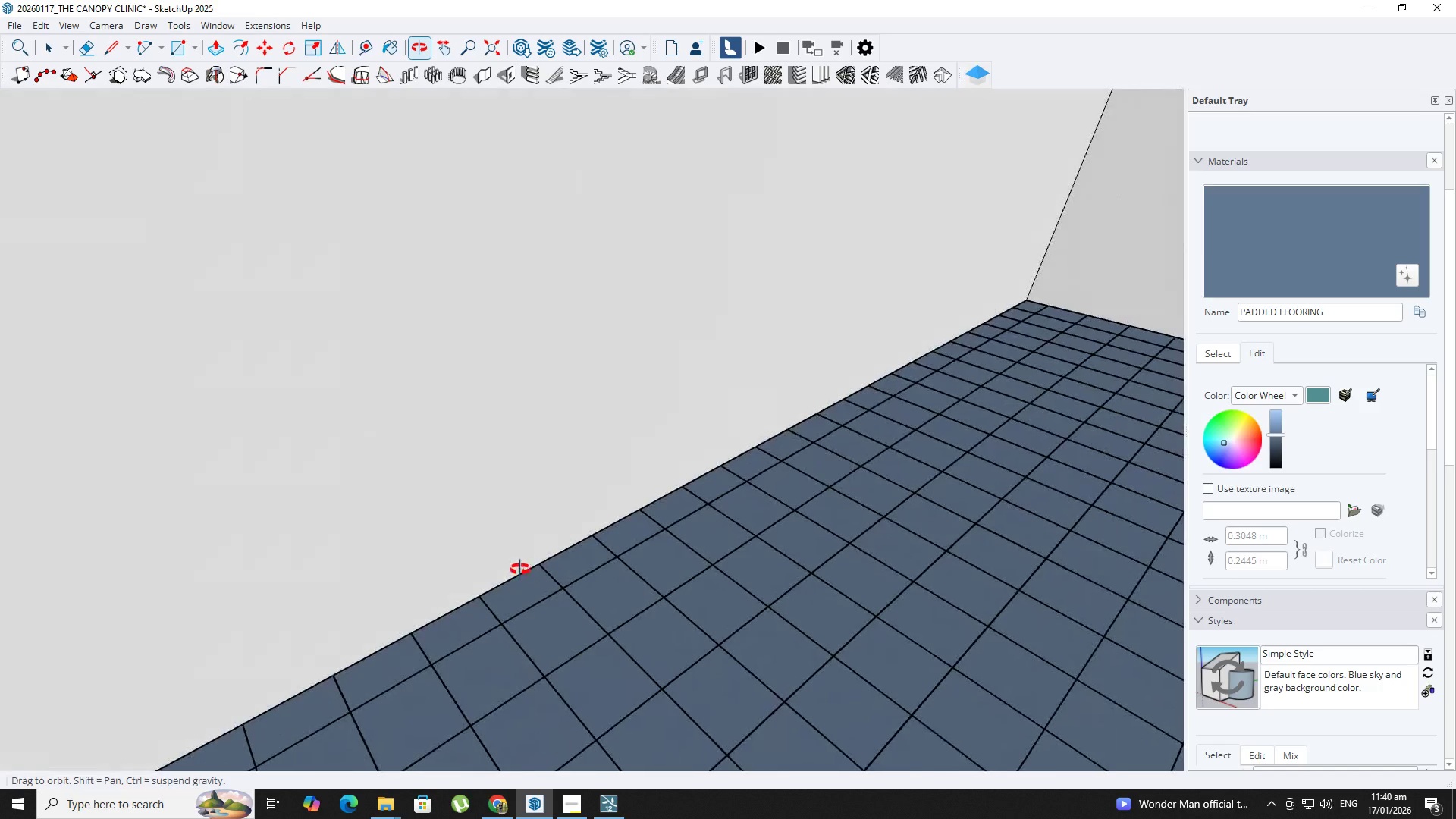 
key(Space)
 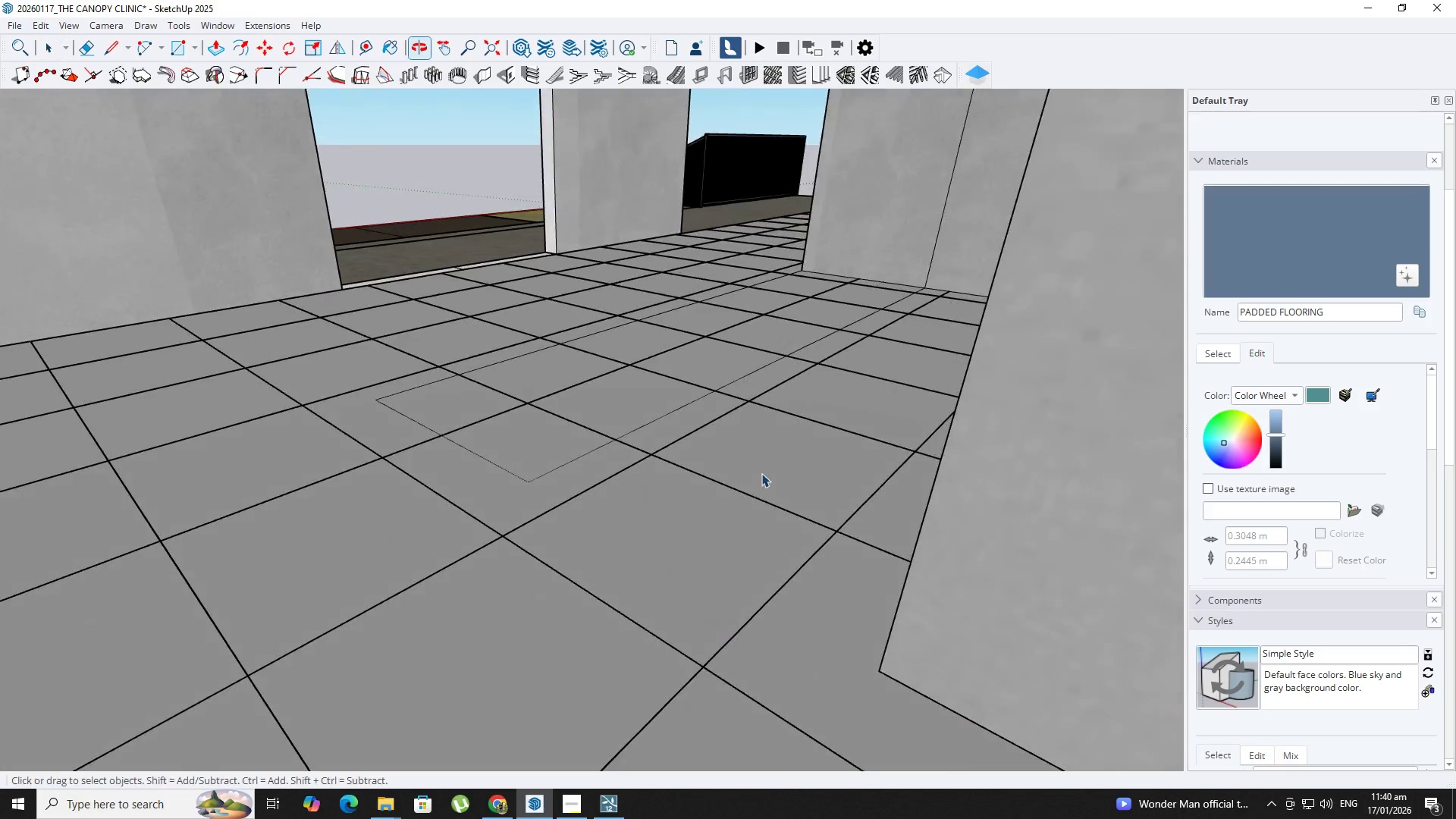 
key(Escape)
 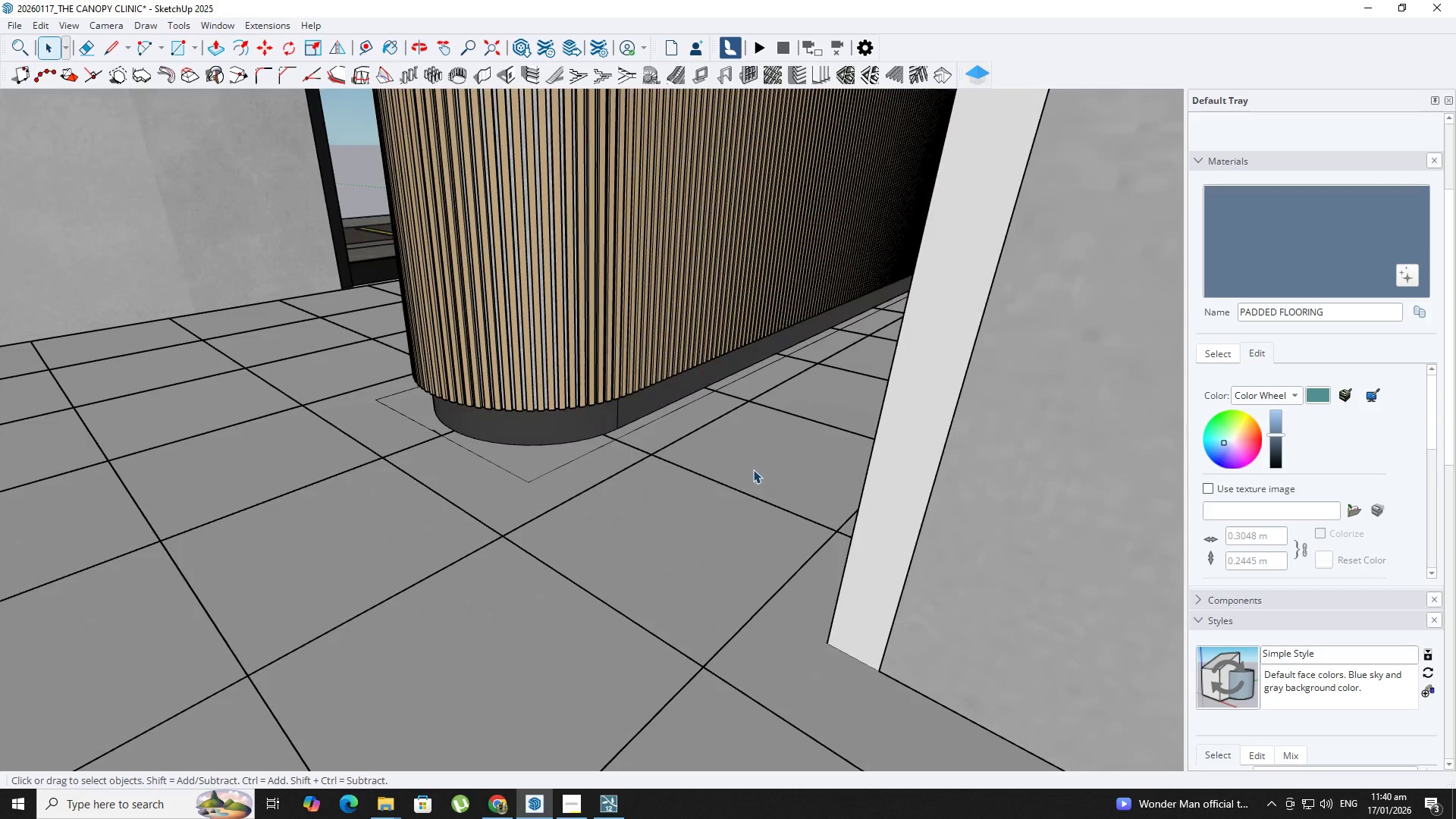 
scroll: coordinate [695, 472], scroll_direction: up, amount: 2.0
 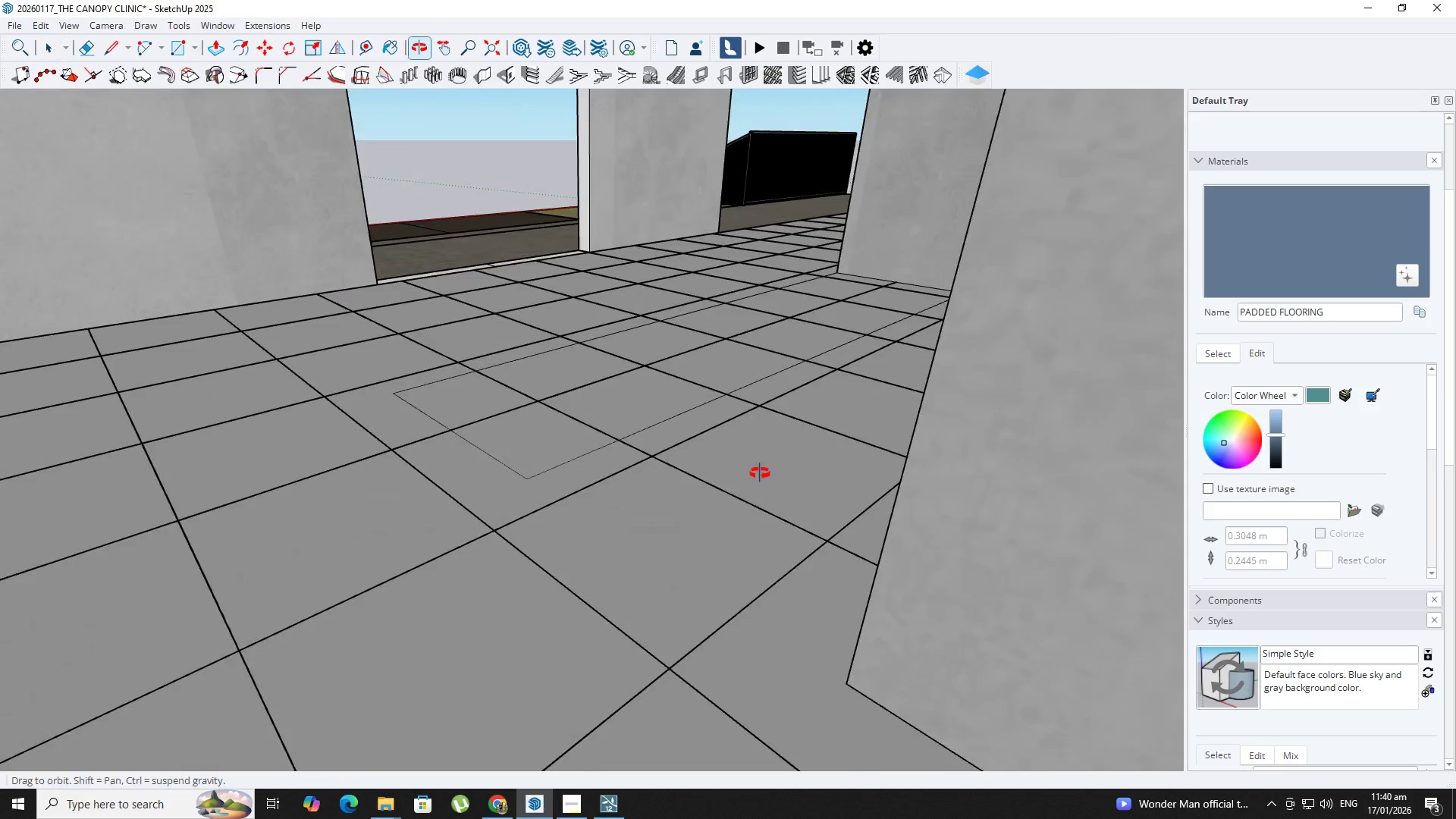 
key(Escape)
 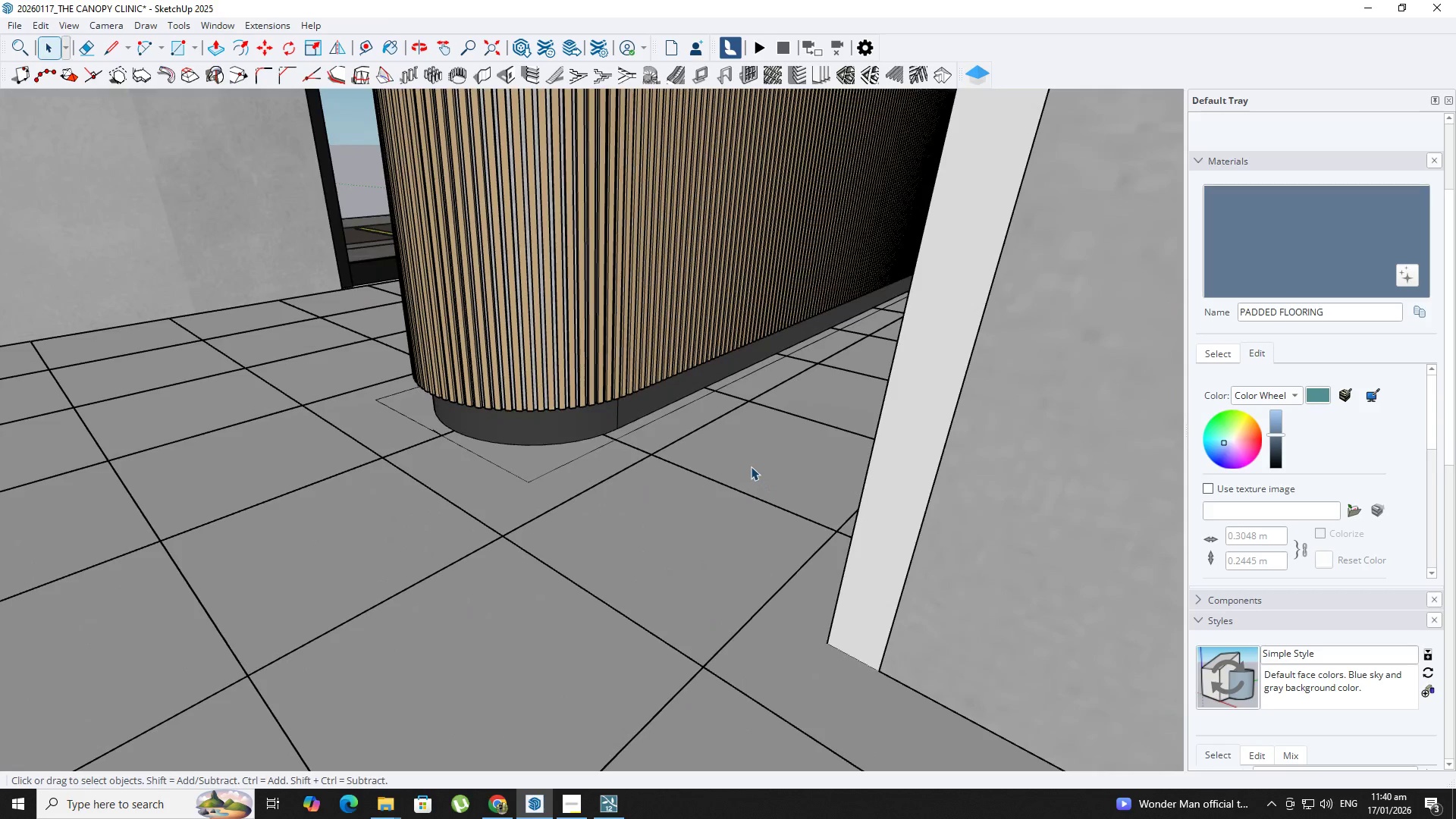 
key(Escape)
 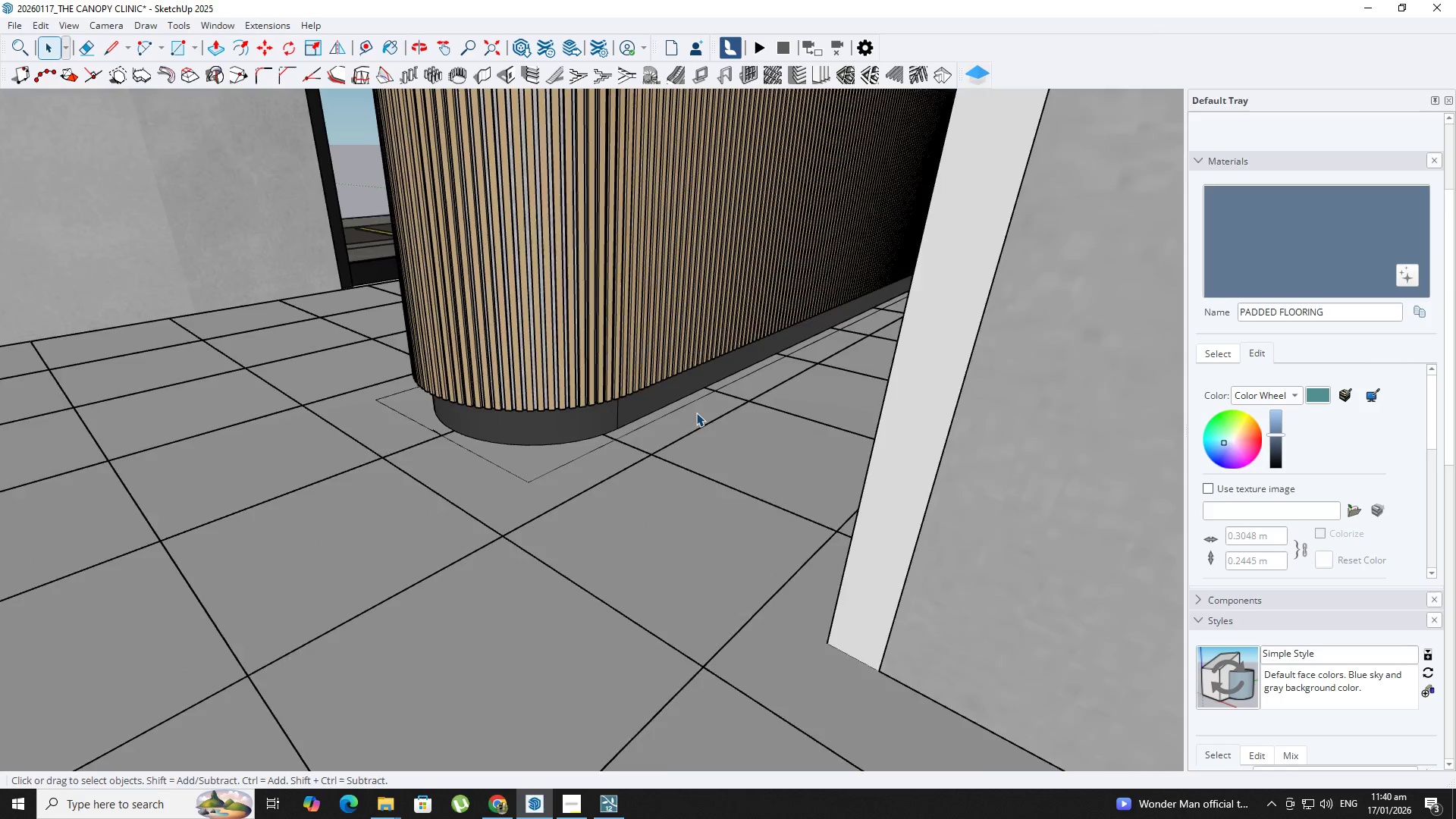 
key(Shift+ShiftLeft)
 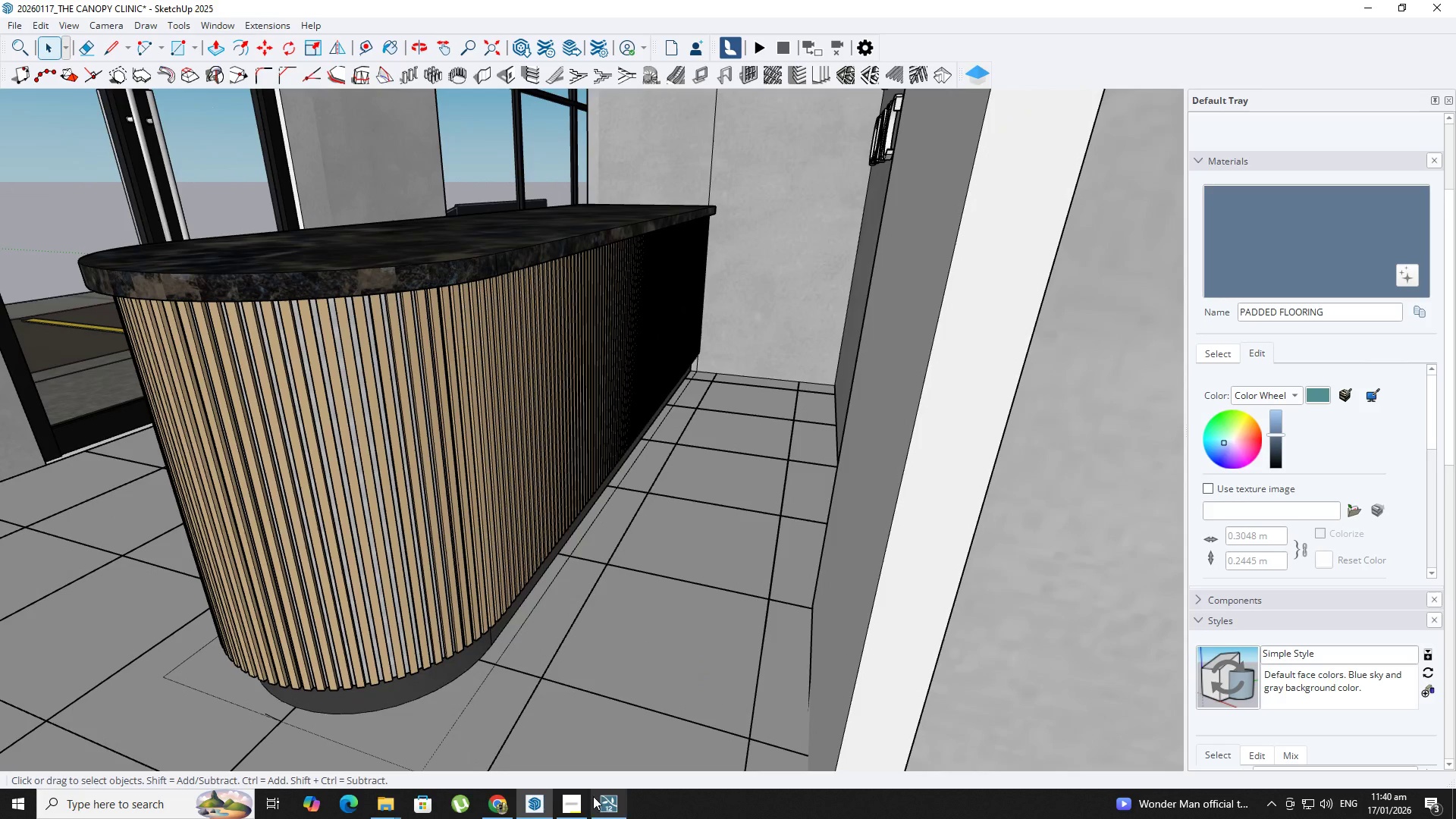 
scroll: coordinate [696, 413], scroll_direction: up, amount: 1.0
 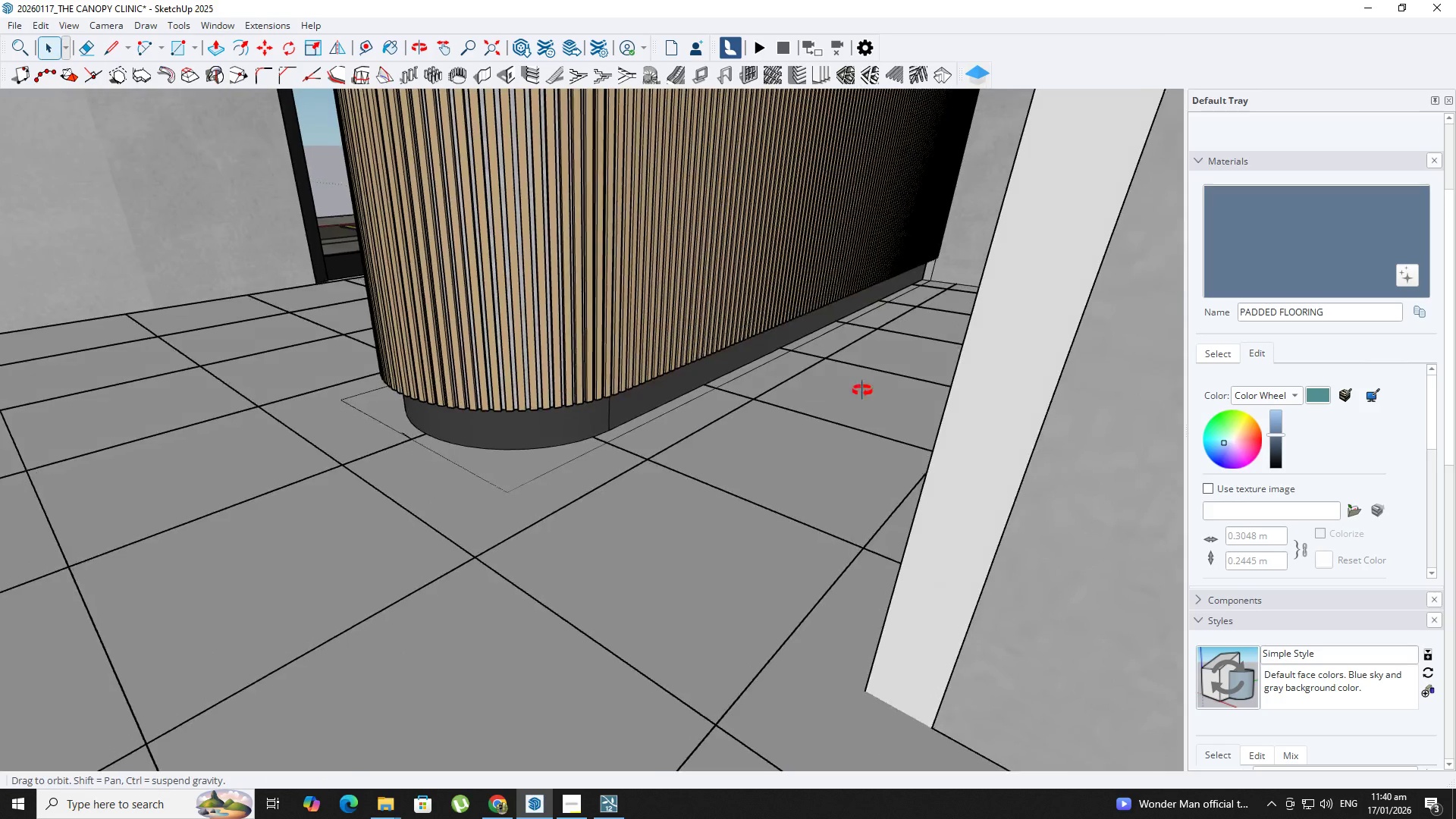 
left_click([568, 817])